 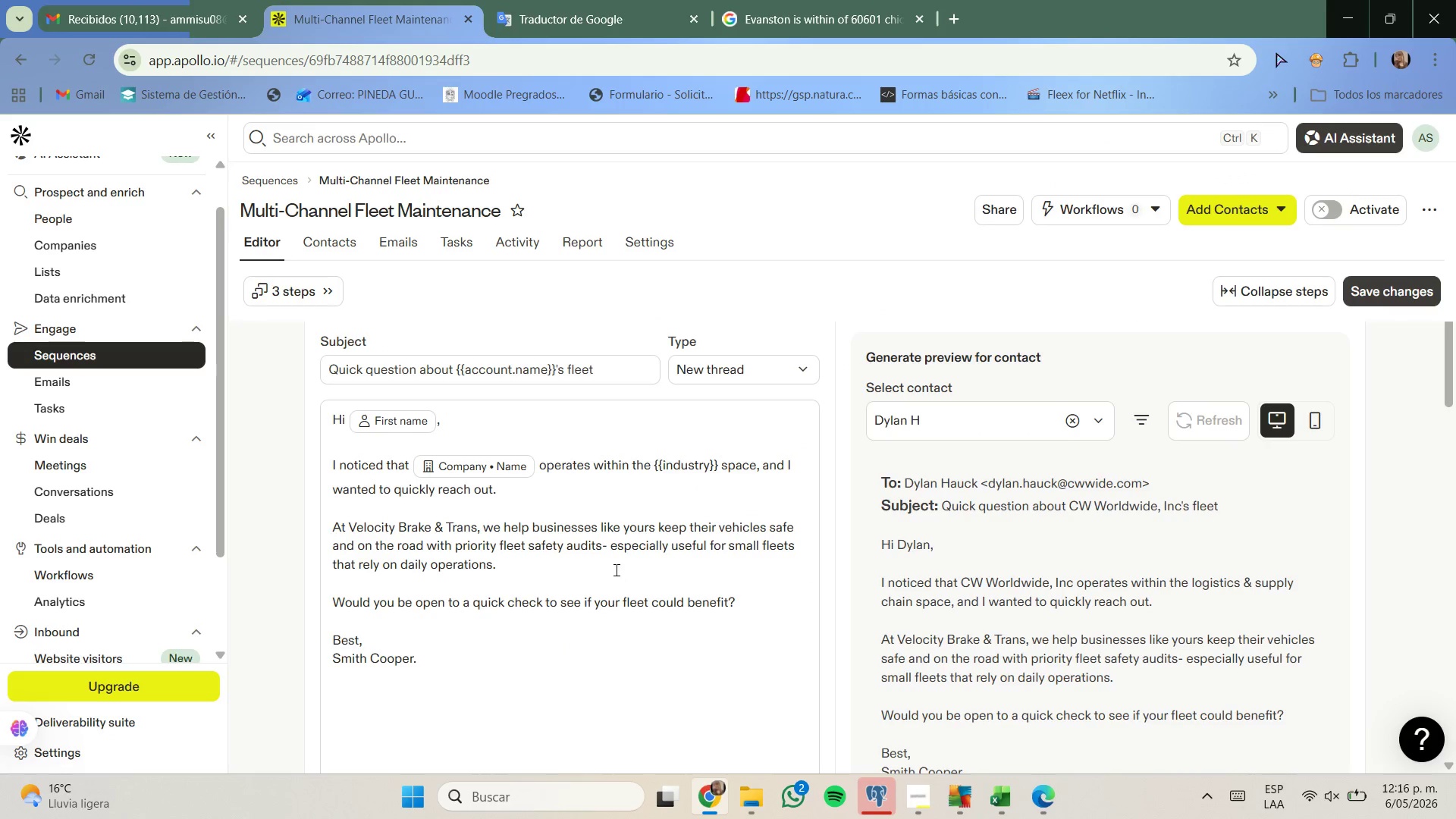 
scroll: coordinate [588, 497], scroll_direction: up, amount: 1.0
 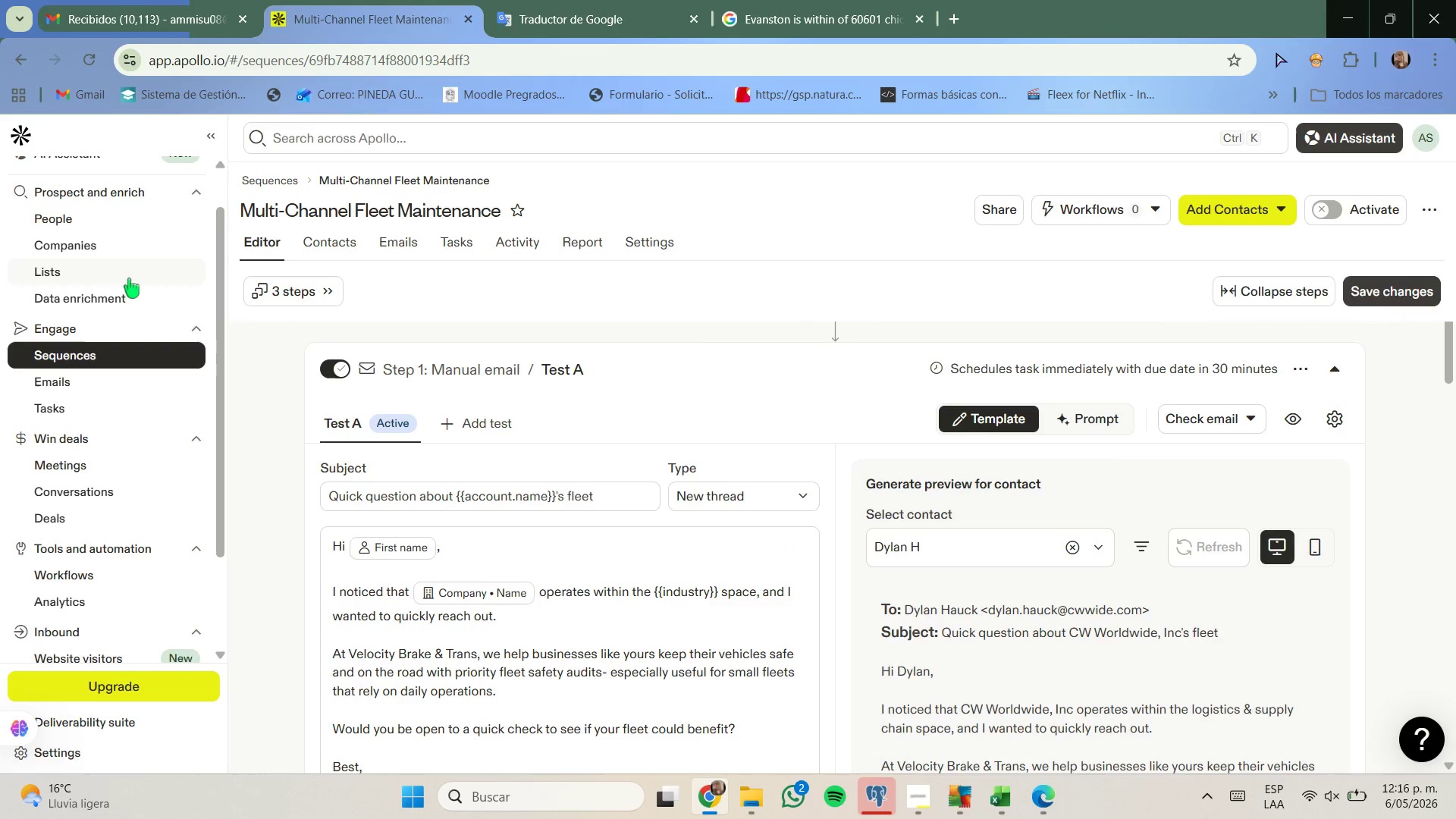 
left_click([129, 278])
 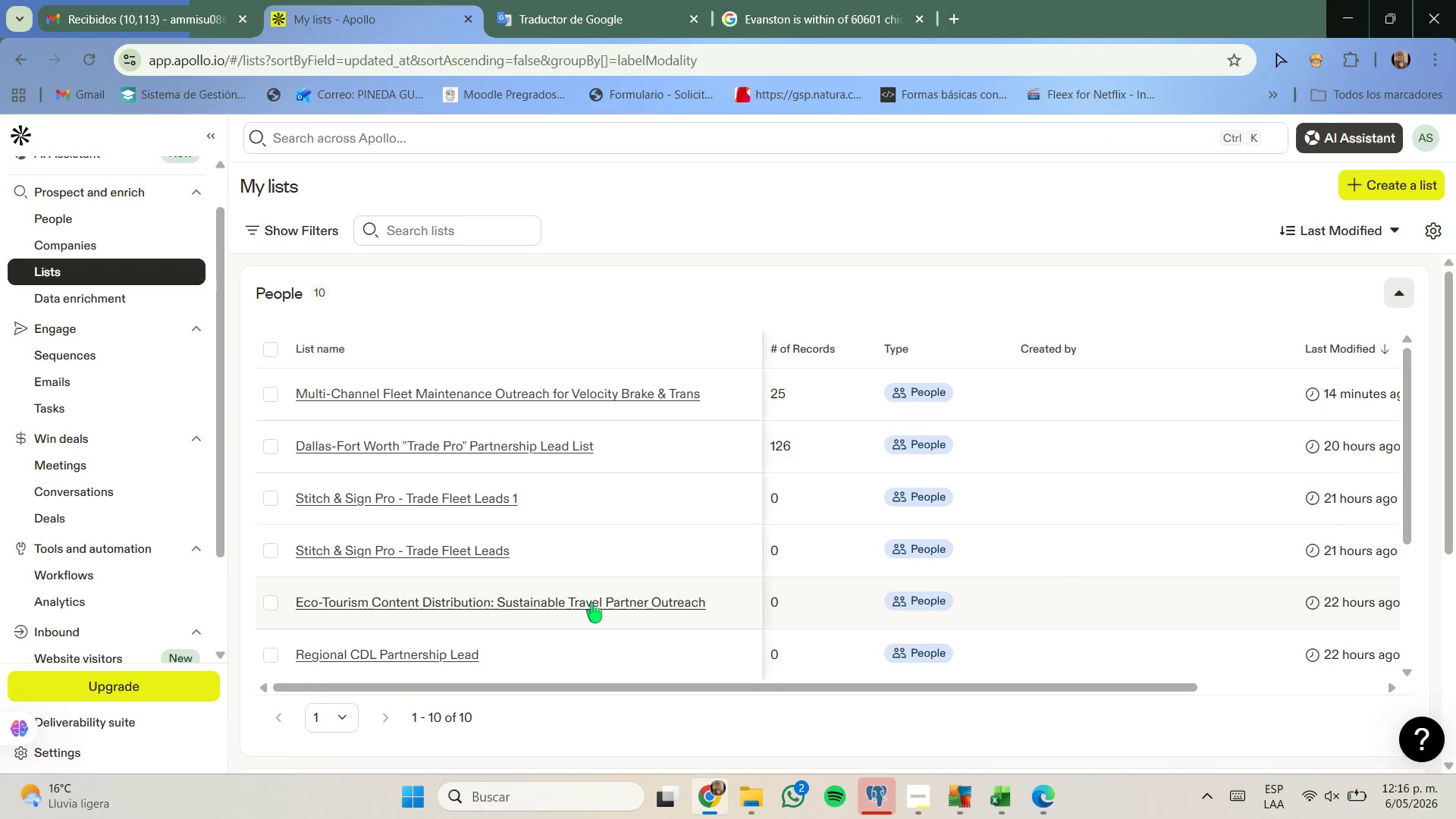 
wait(5.55)
 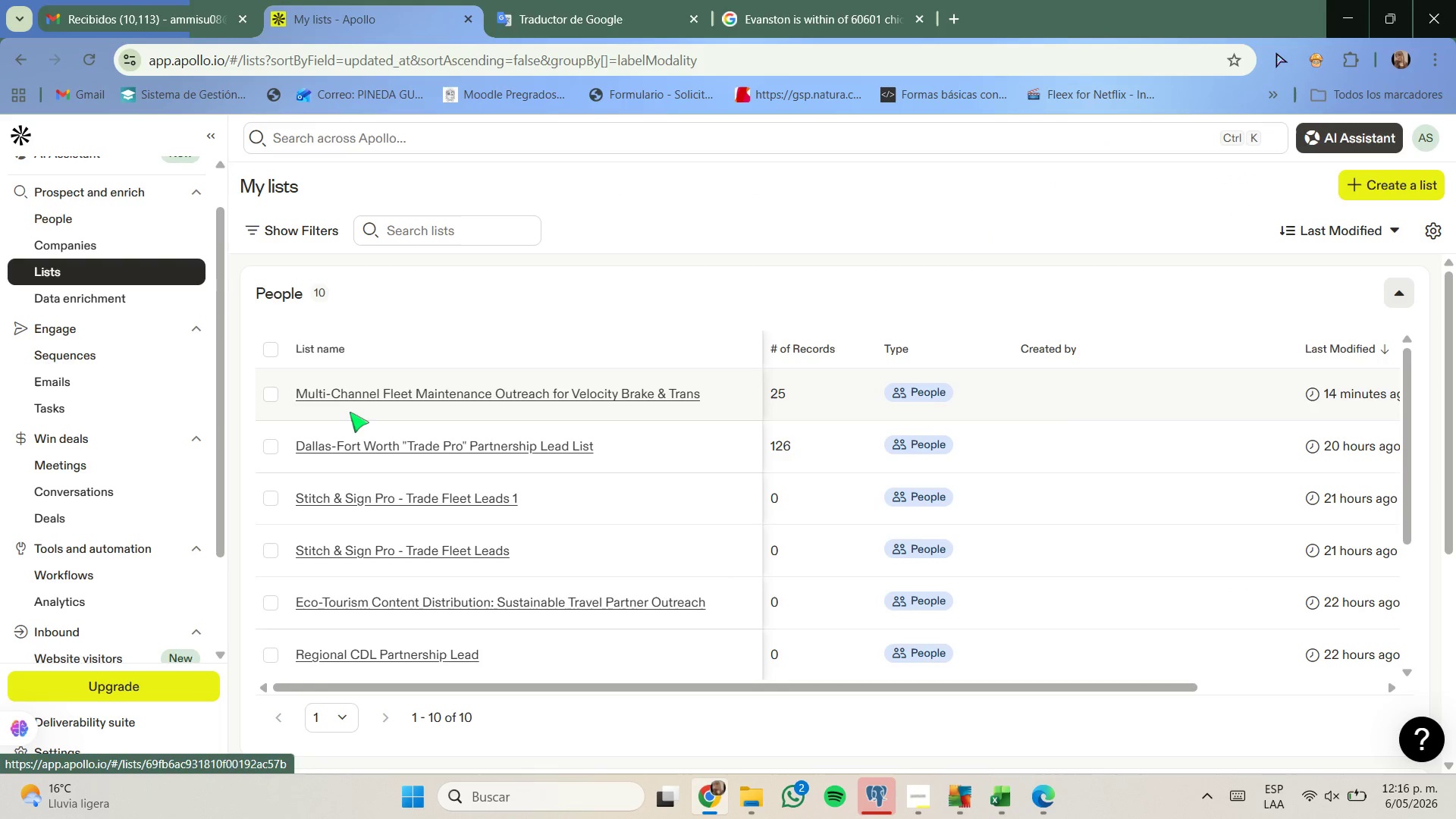 
scroll: coordinate [981, 599], scroll_direction: up, amount: 1.0
 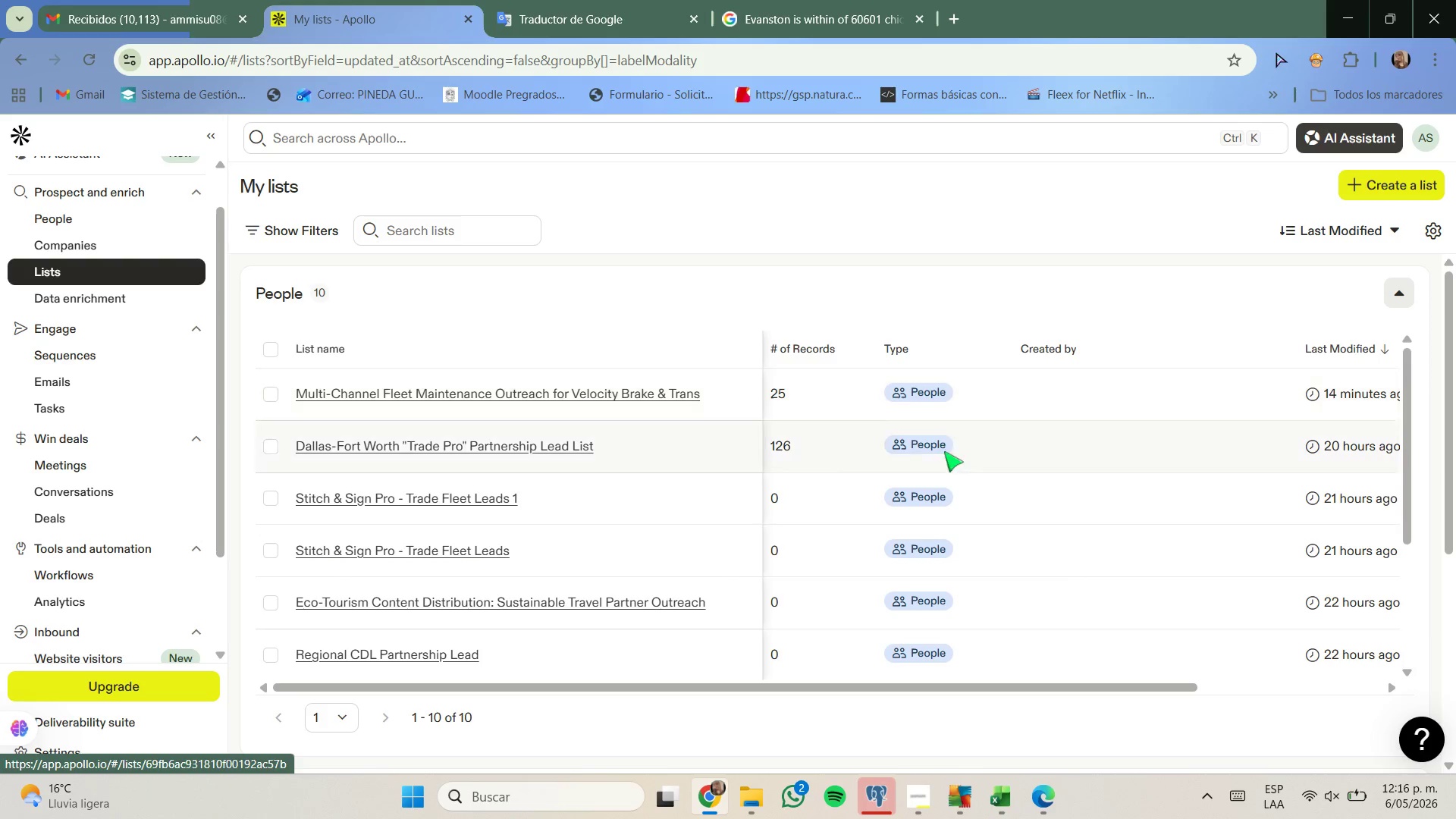 
left_click_drag(start_coordinate=[924, 690], to_coordinate=[1121, 679])
 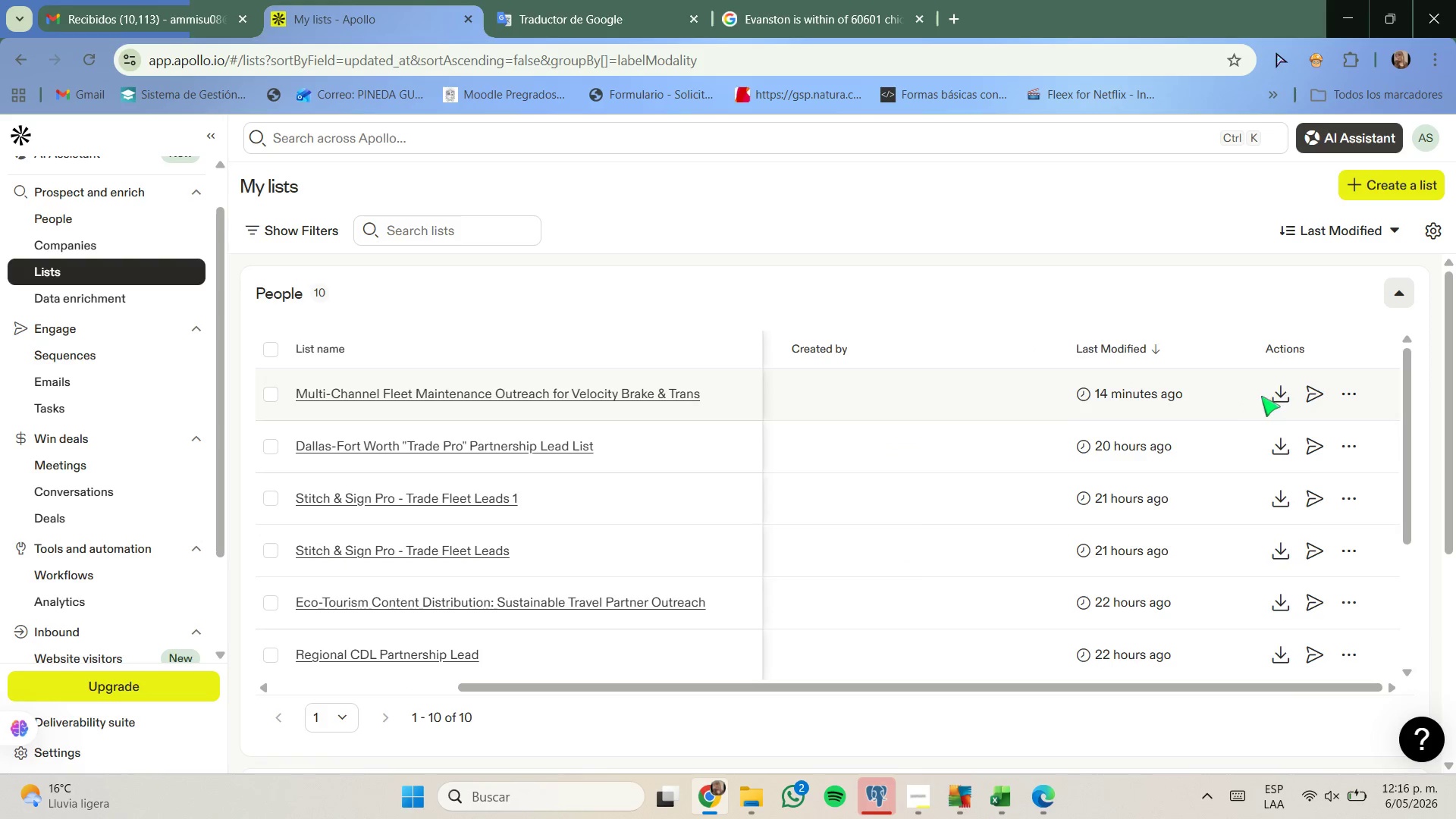 
left_click([1271, 395])
 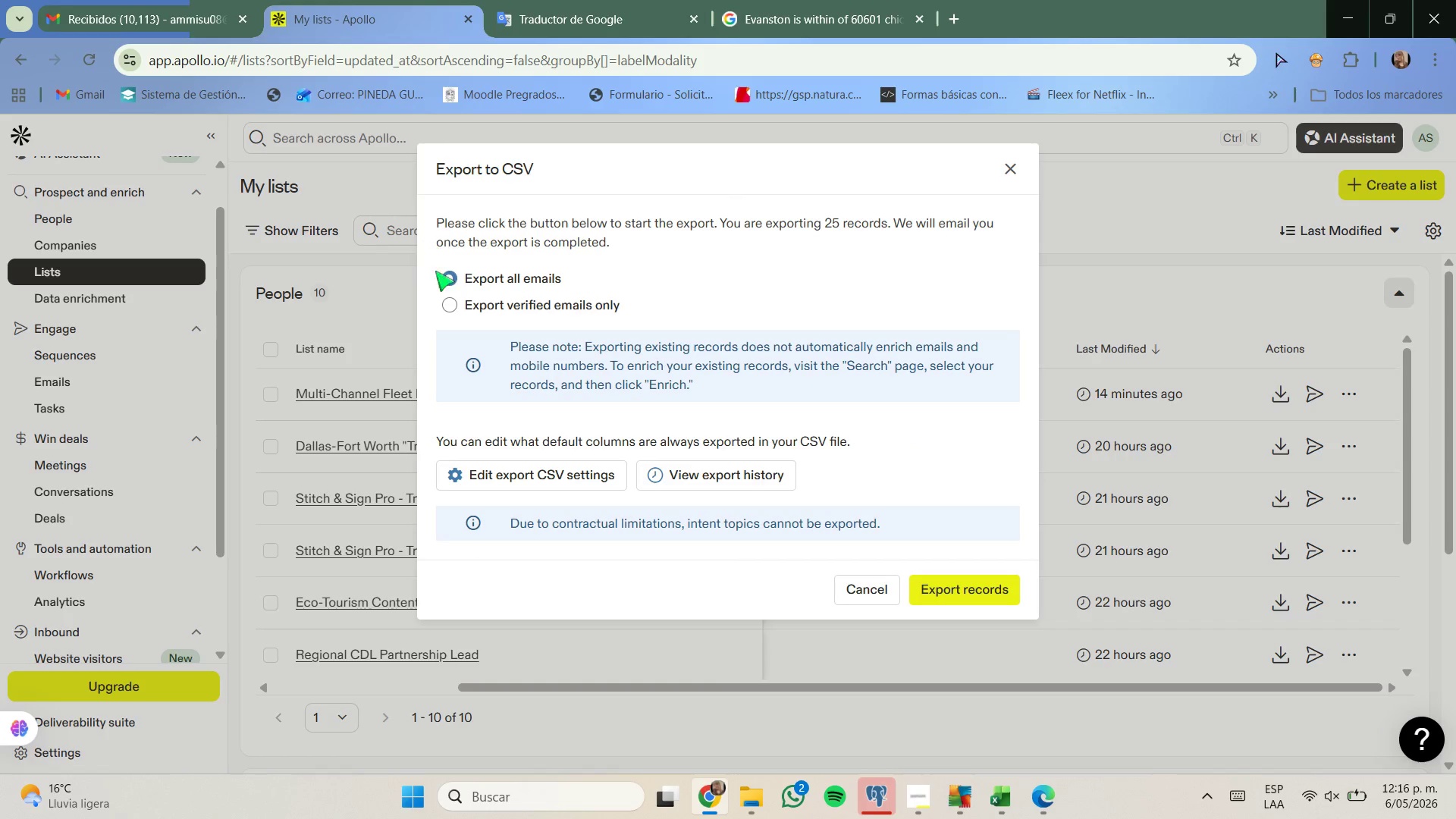 
left_click([453, 298])
 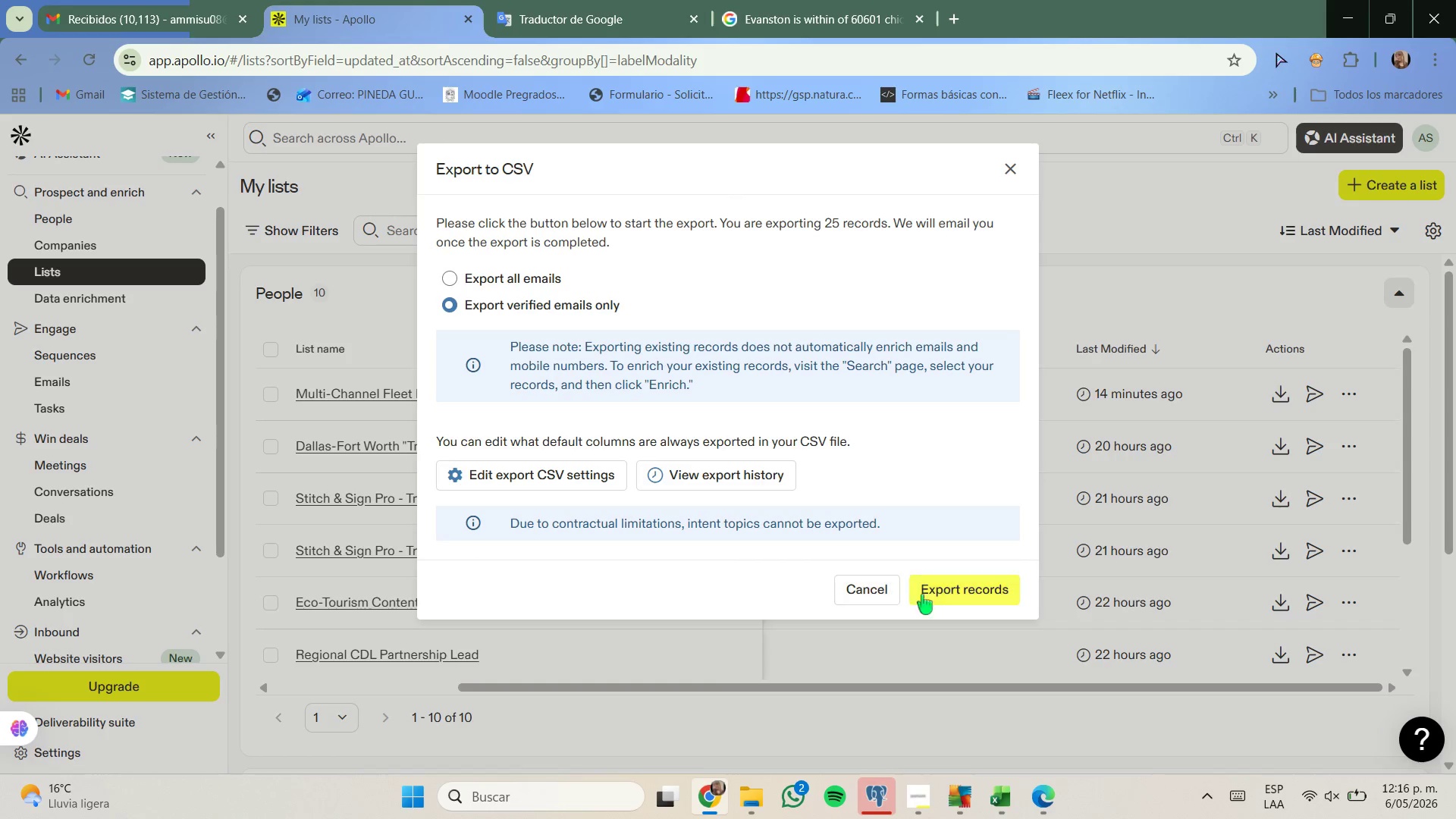 
left_click([965, 598])
 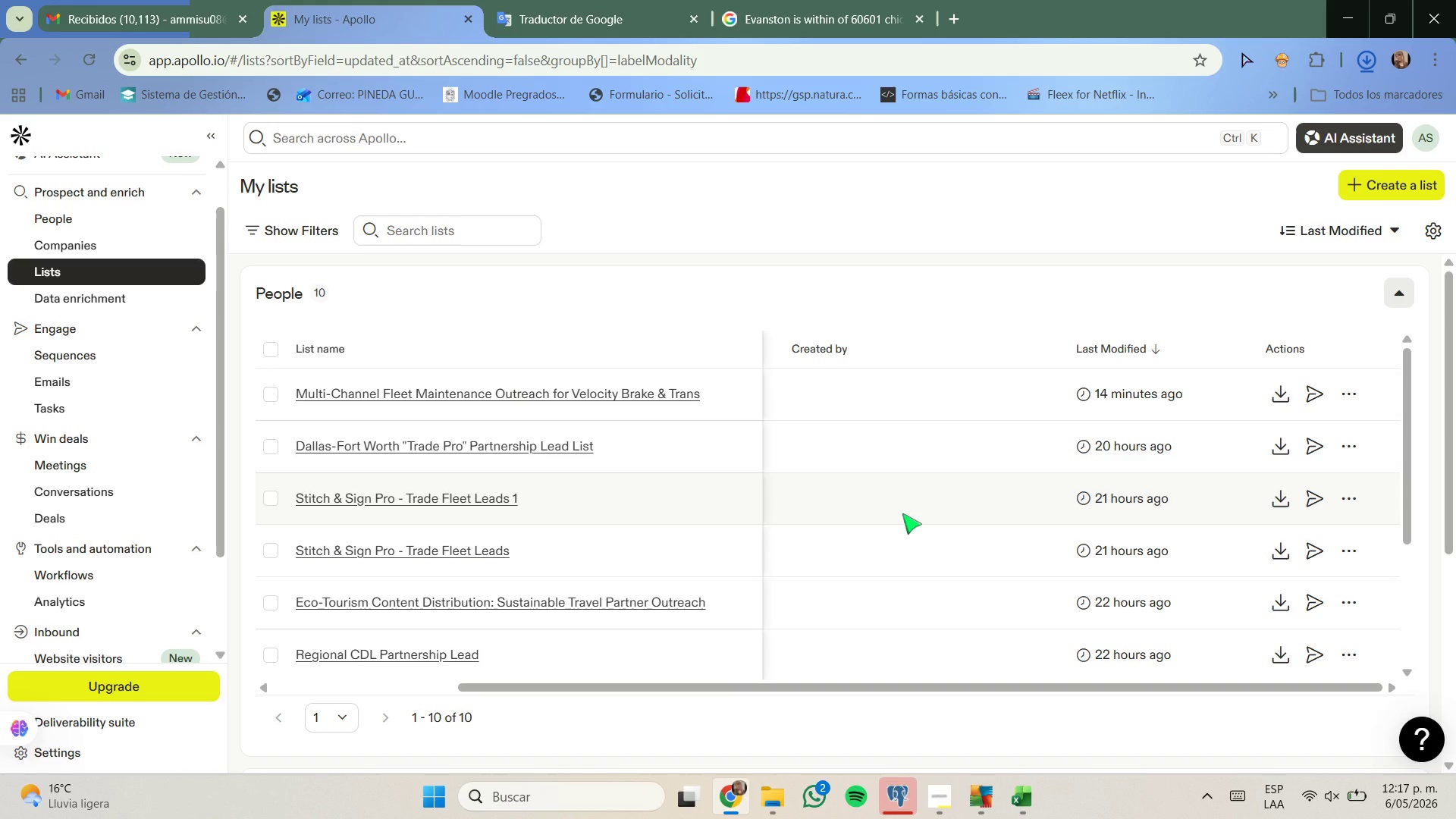 
wait(12.69)
 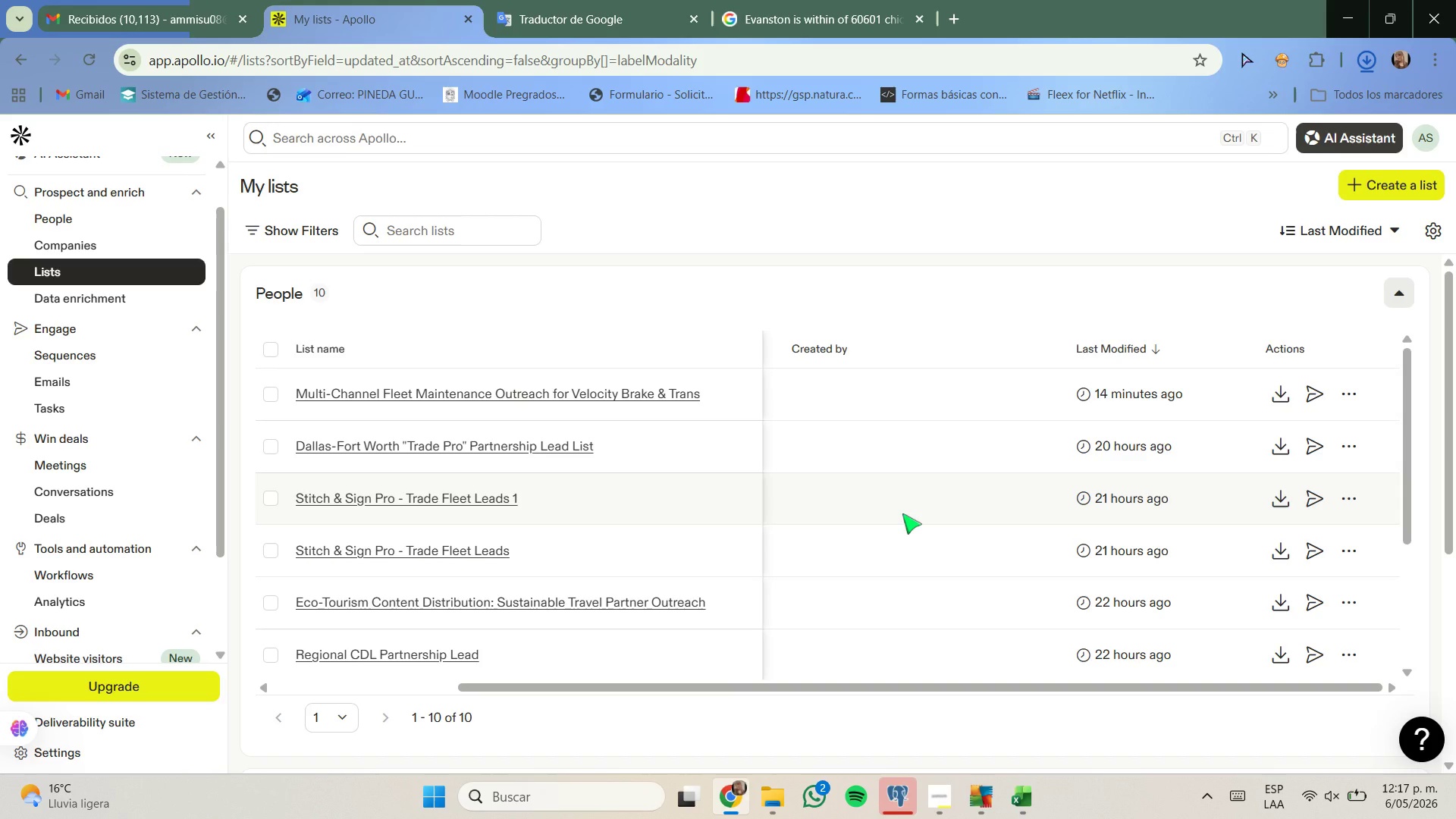 
mouse_move([1010, 202])
 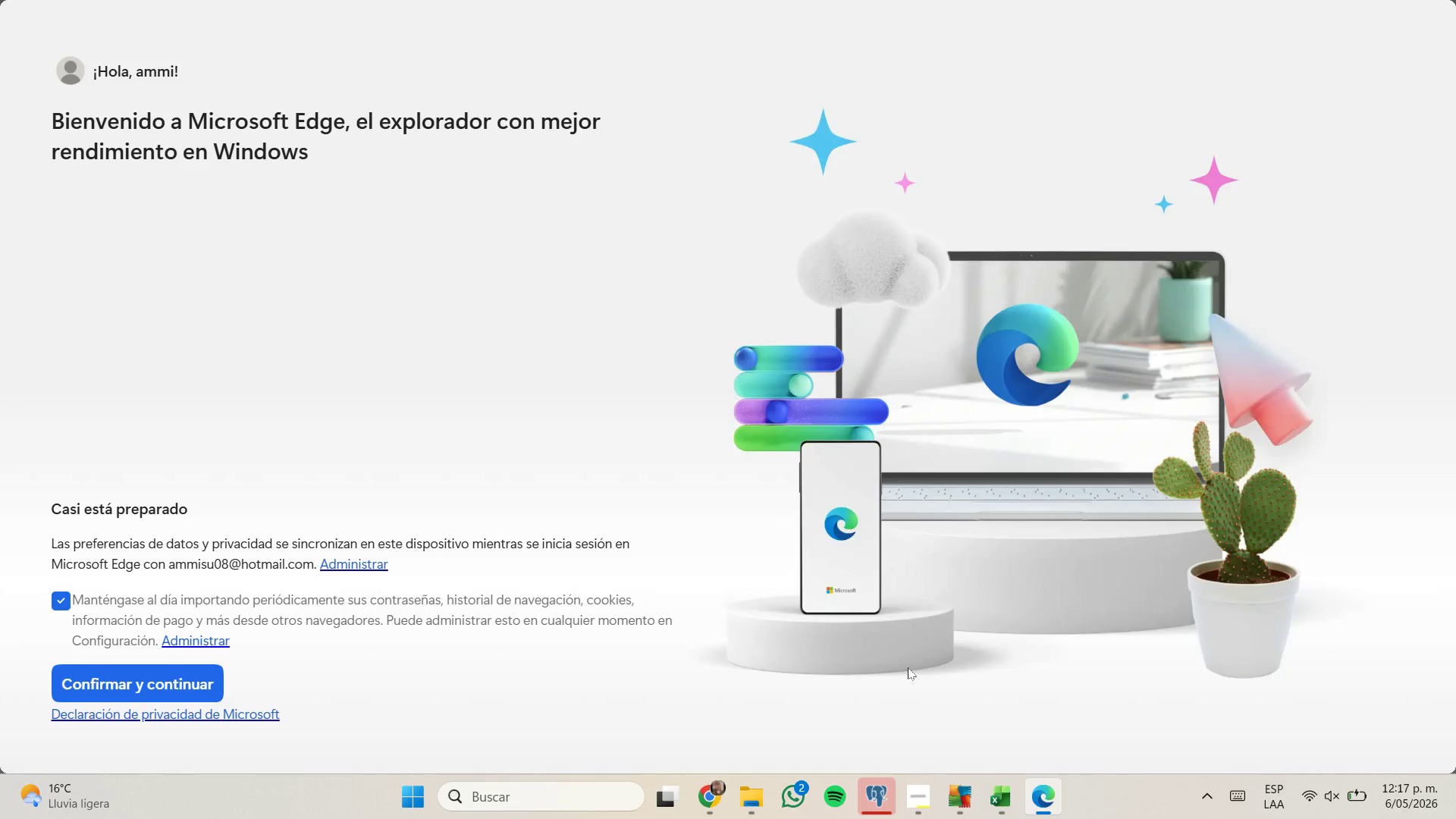 
left_click([999, 817])
 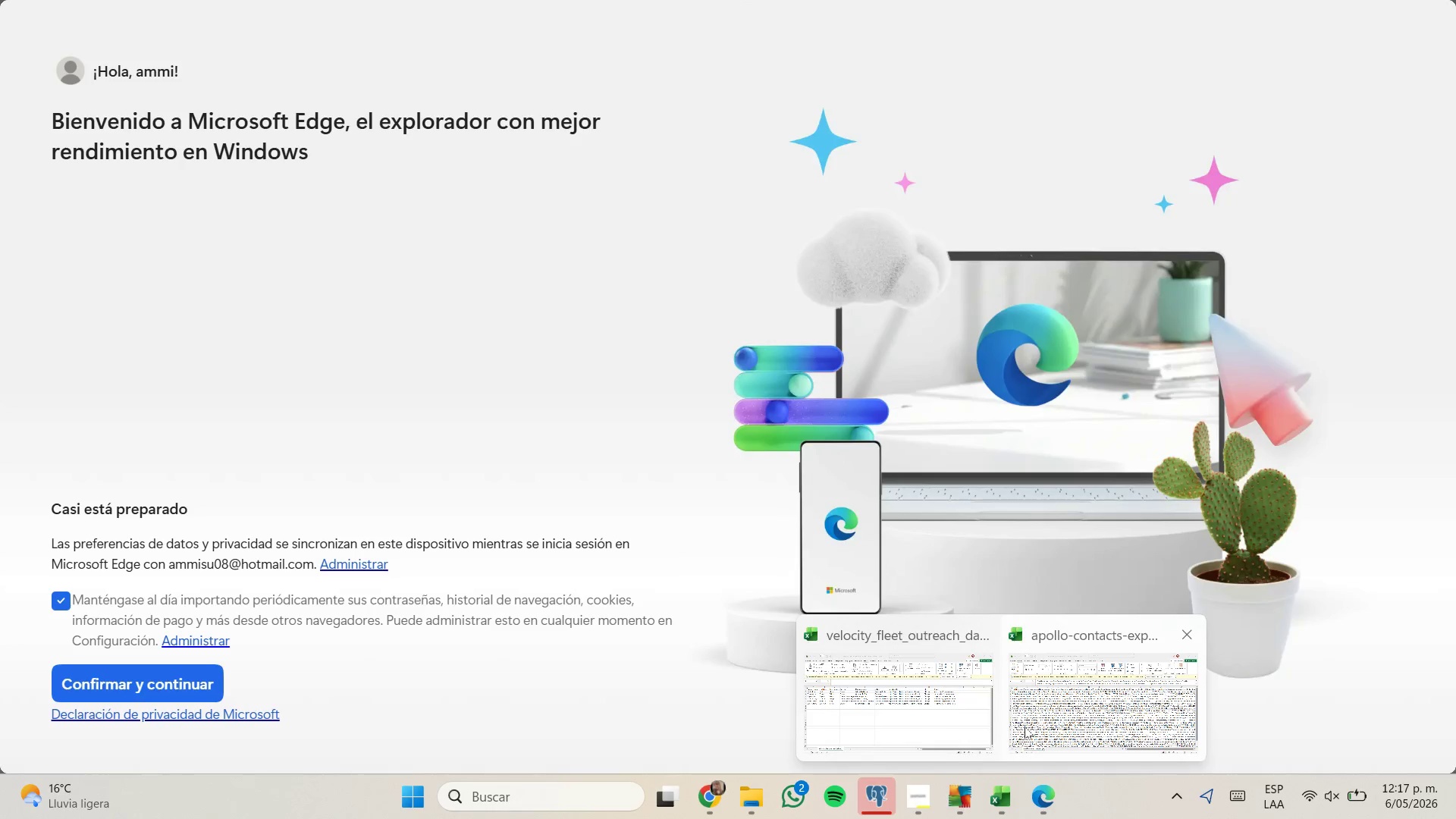 
left_click([1029, 721])
 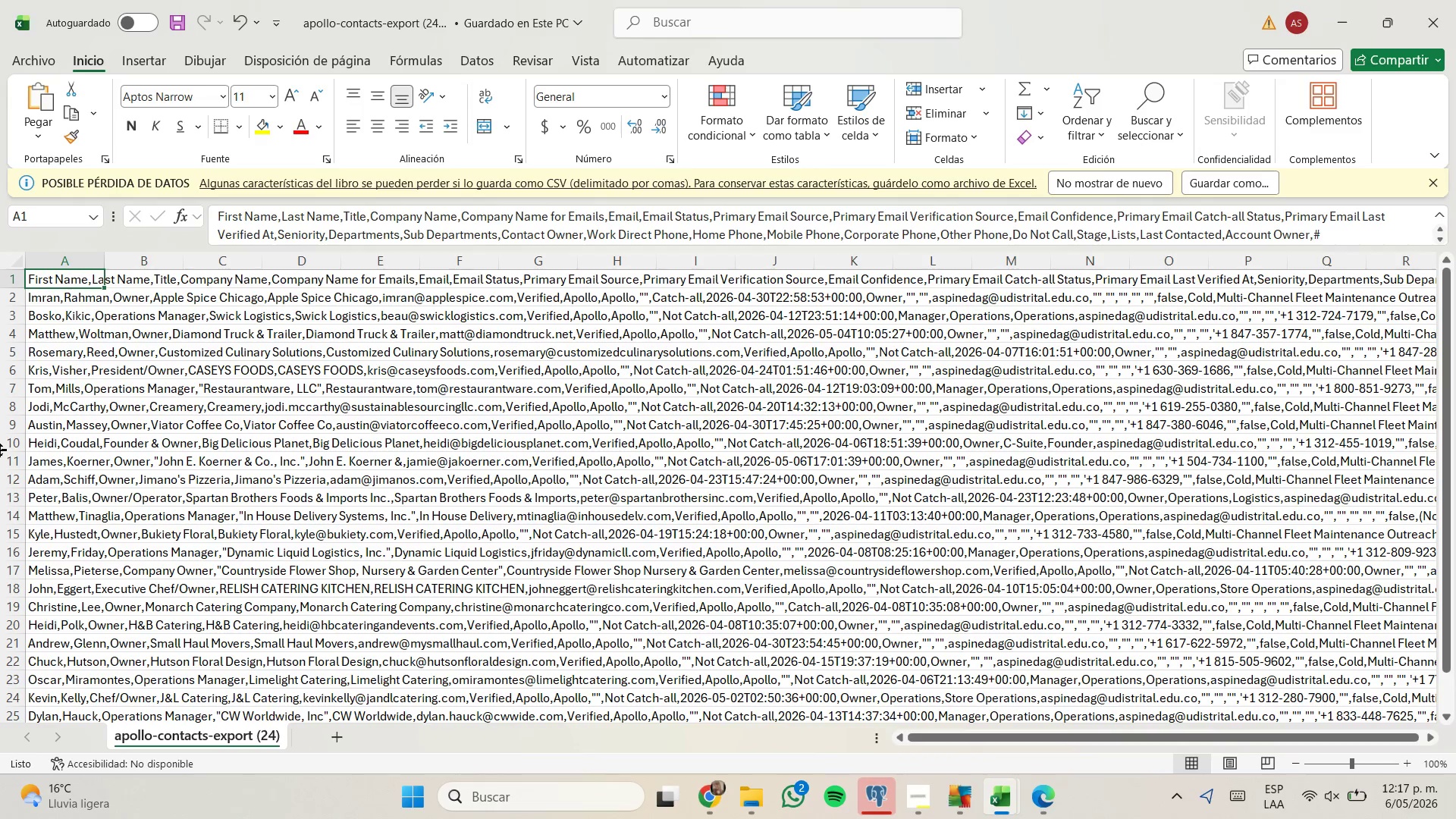 
scroll: coordinate [0, 450], scroll_direction: up, amount: 1.0
 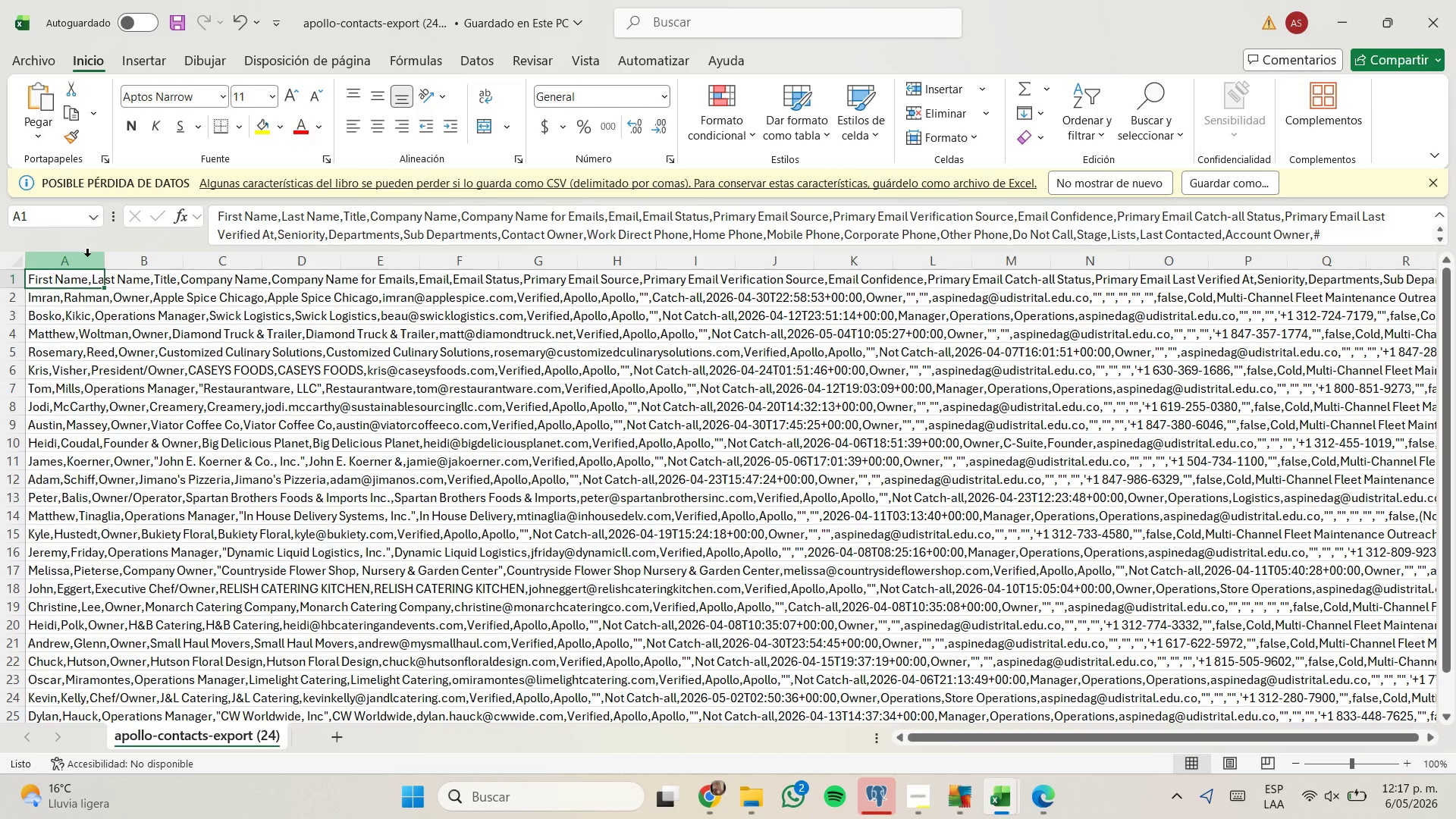 
left_click([87, 256])
 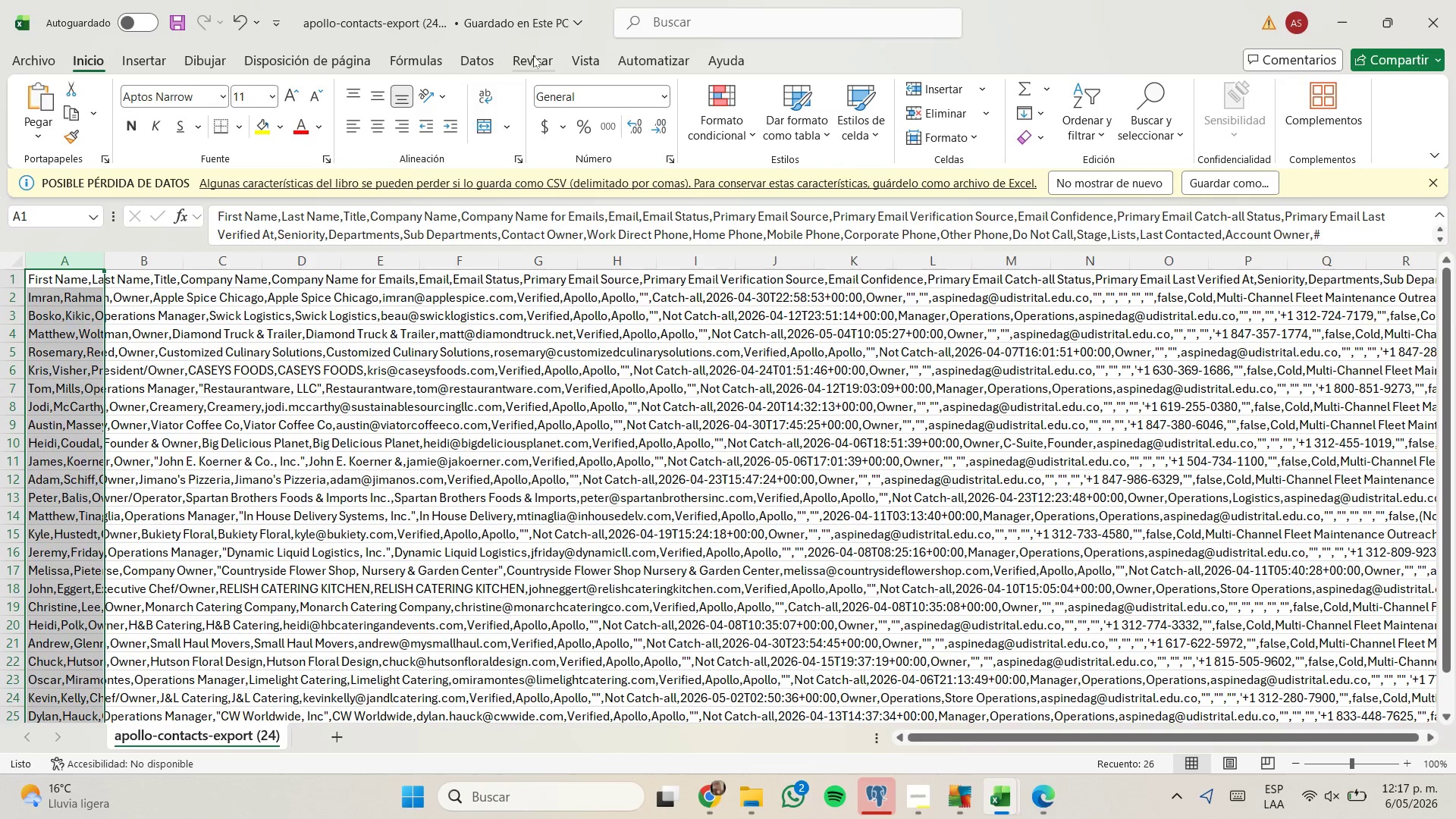 
left_click([475, 55])
 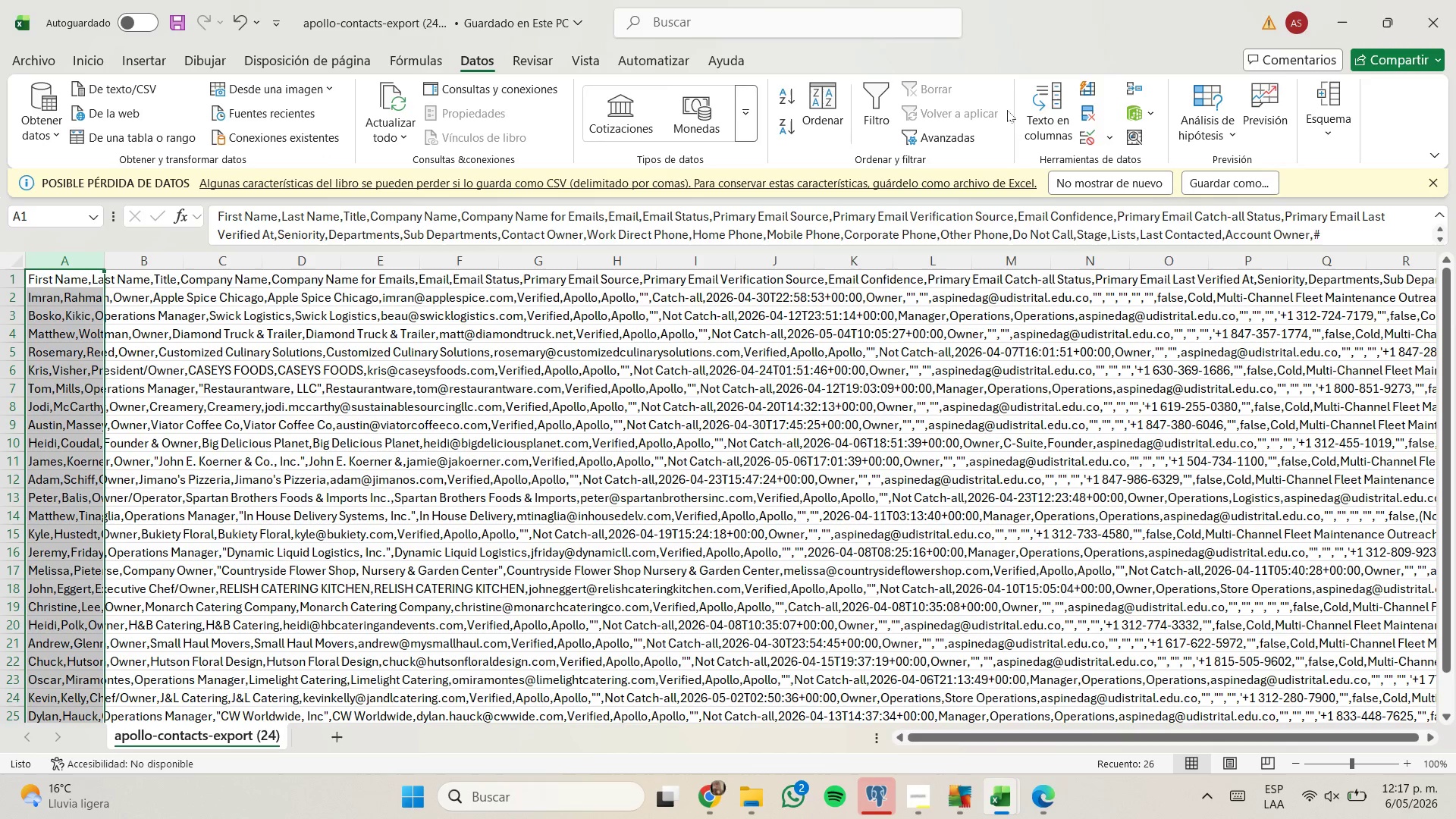 
left_click([1030, 115])
 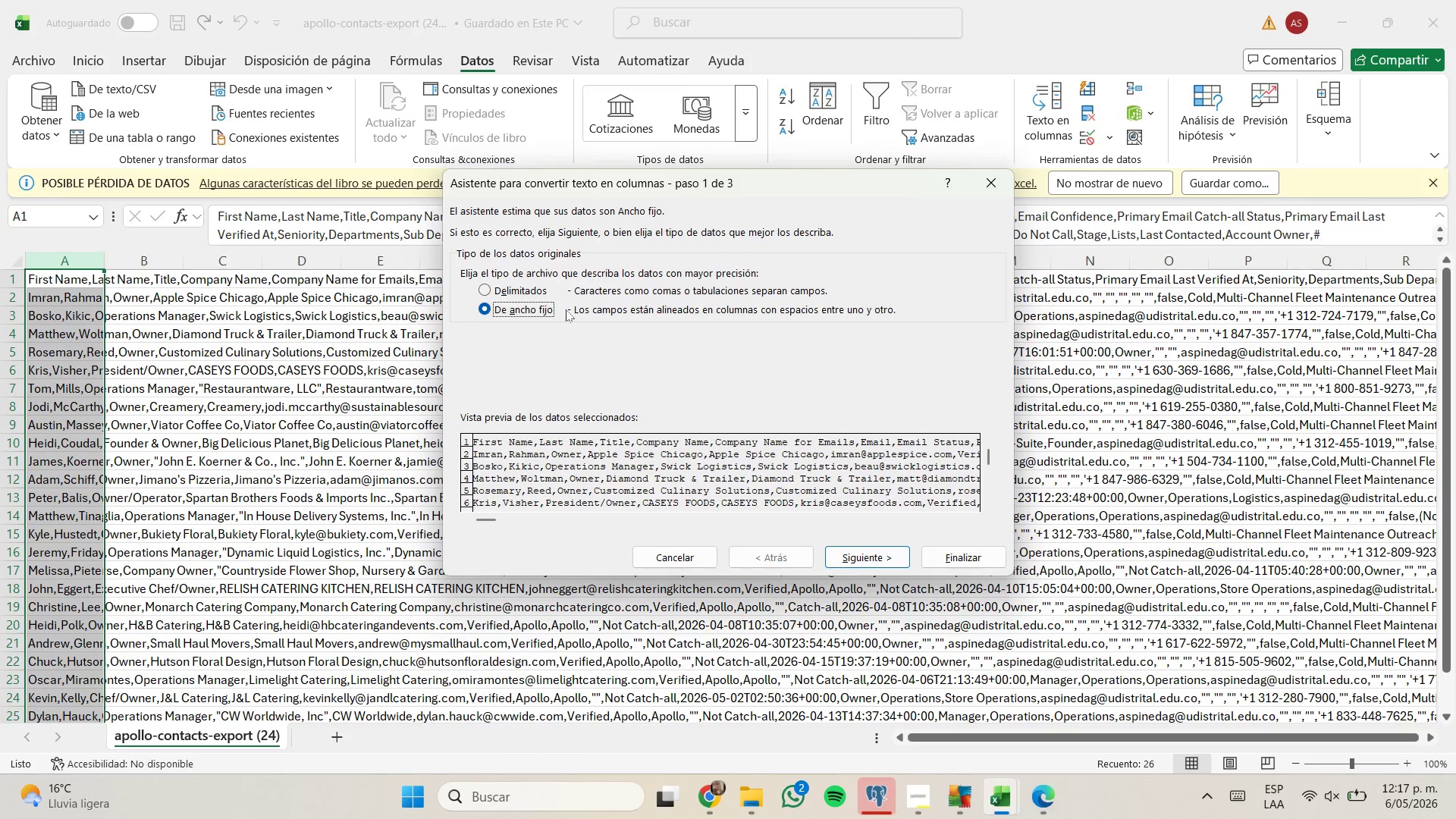 
left_click([541, 294])
 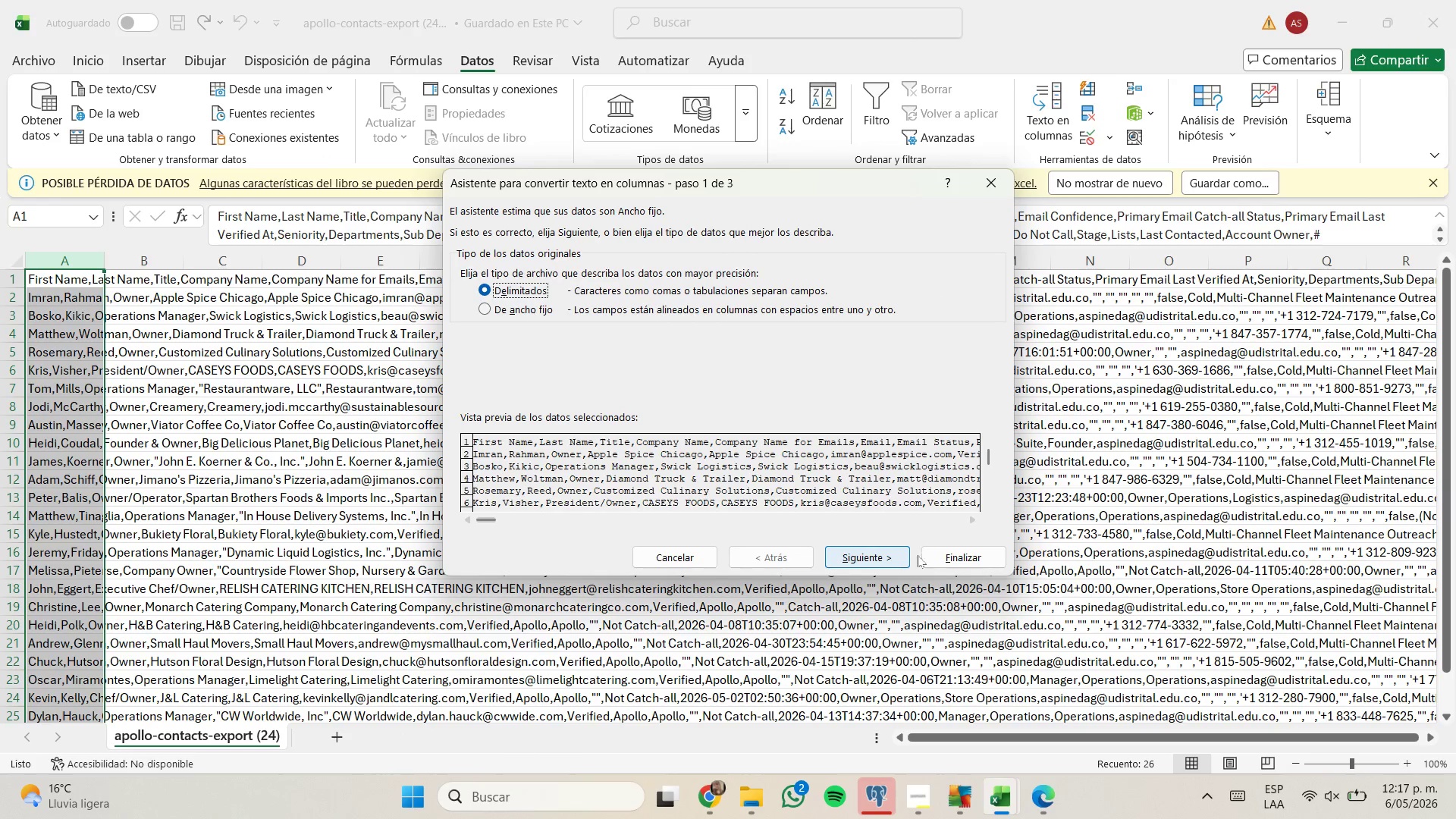 
left_click([880, 553])
 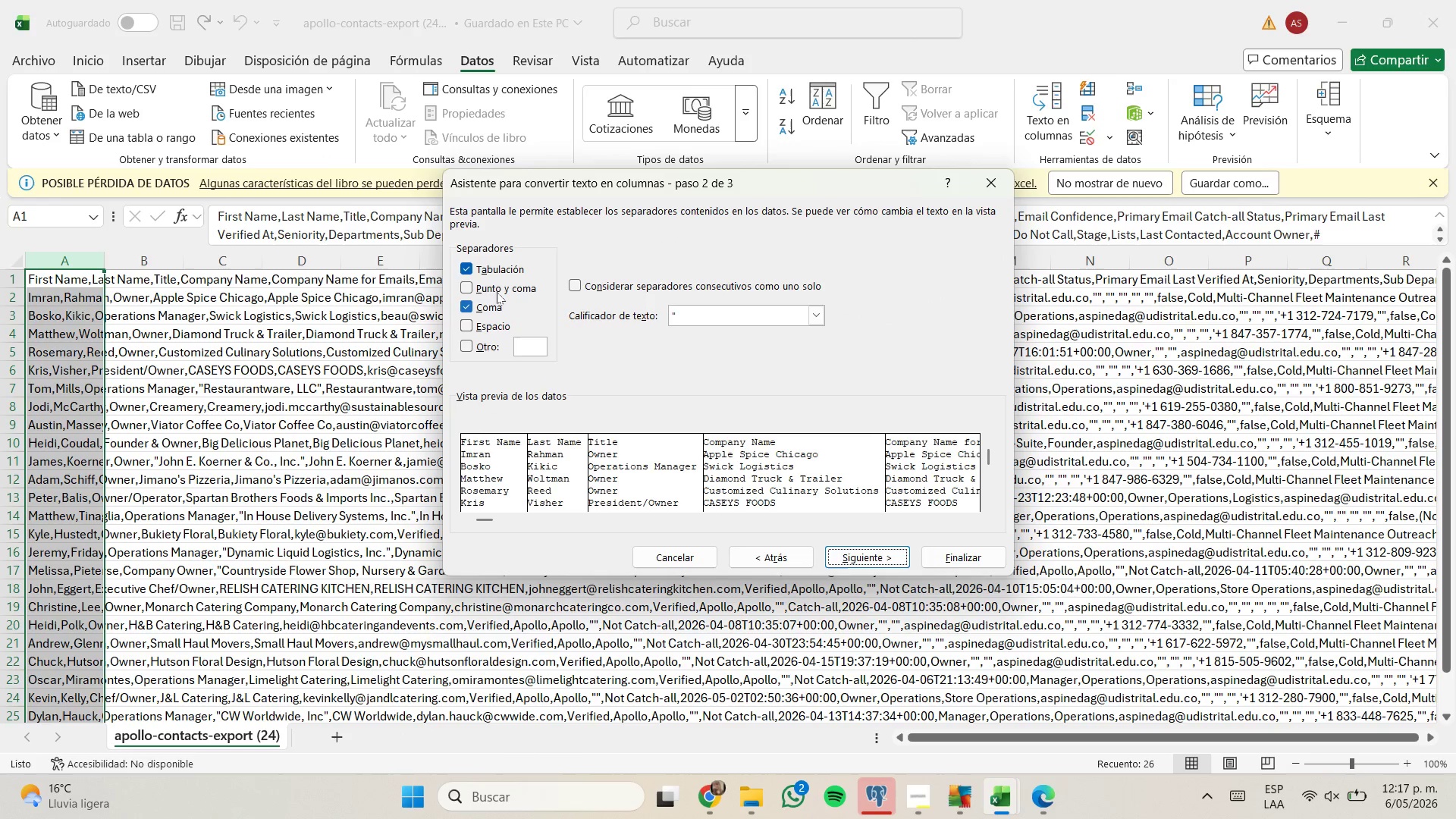 
left_click([500, 265])
 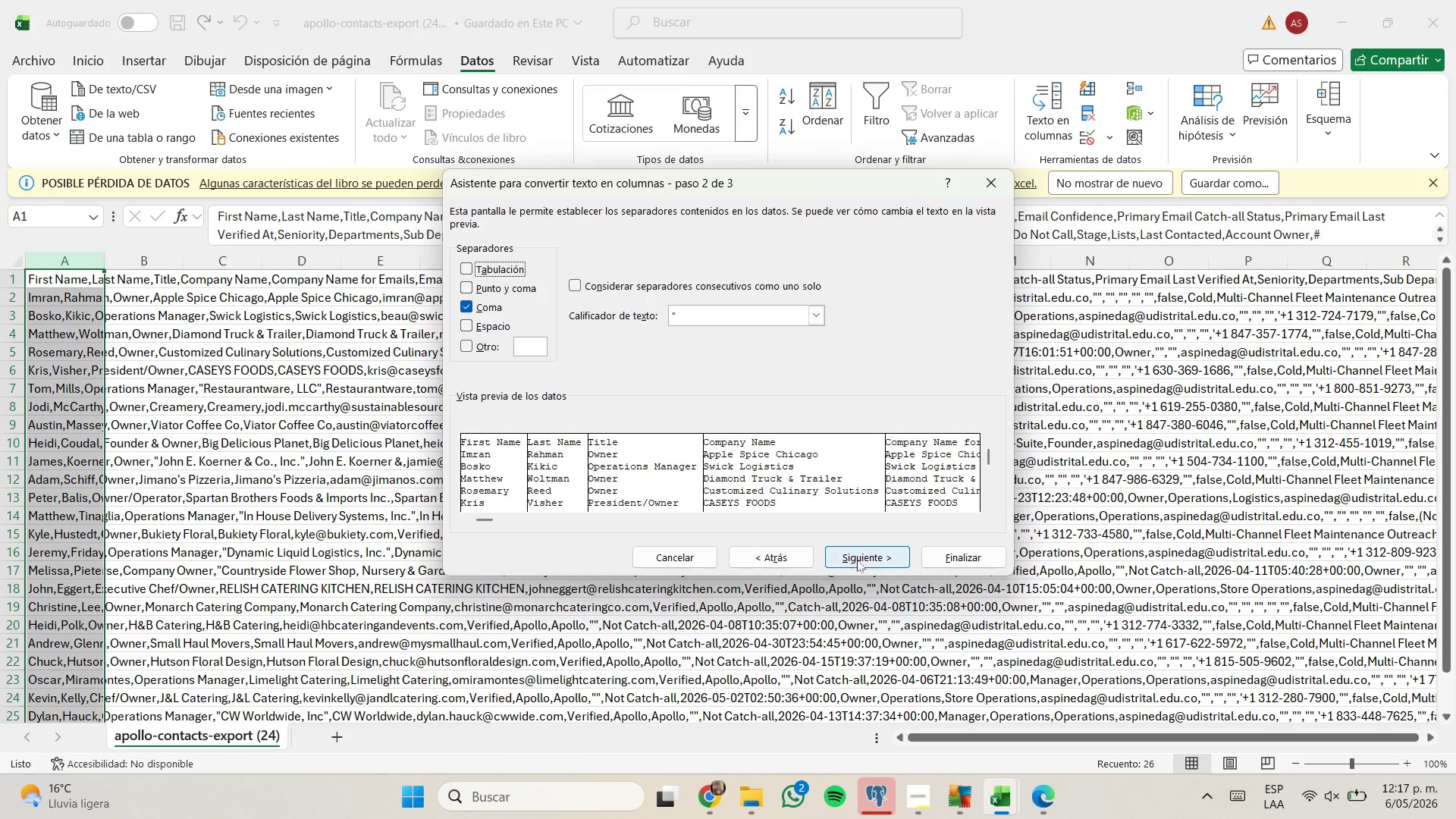 
left_click([855, 561])
 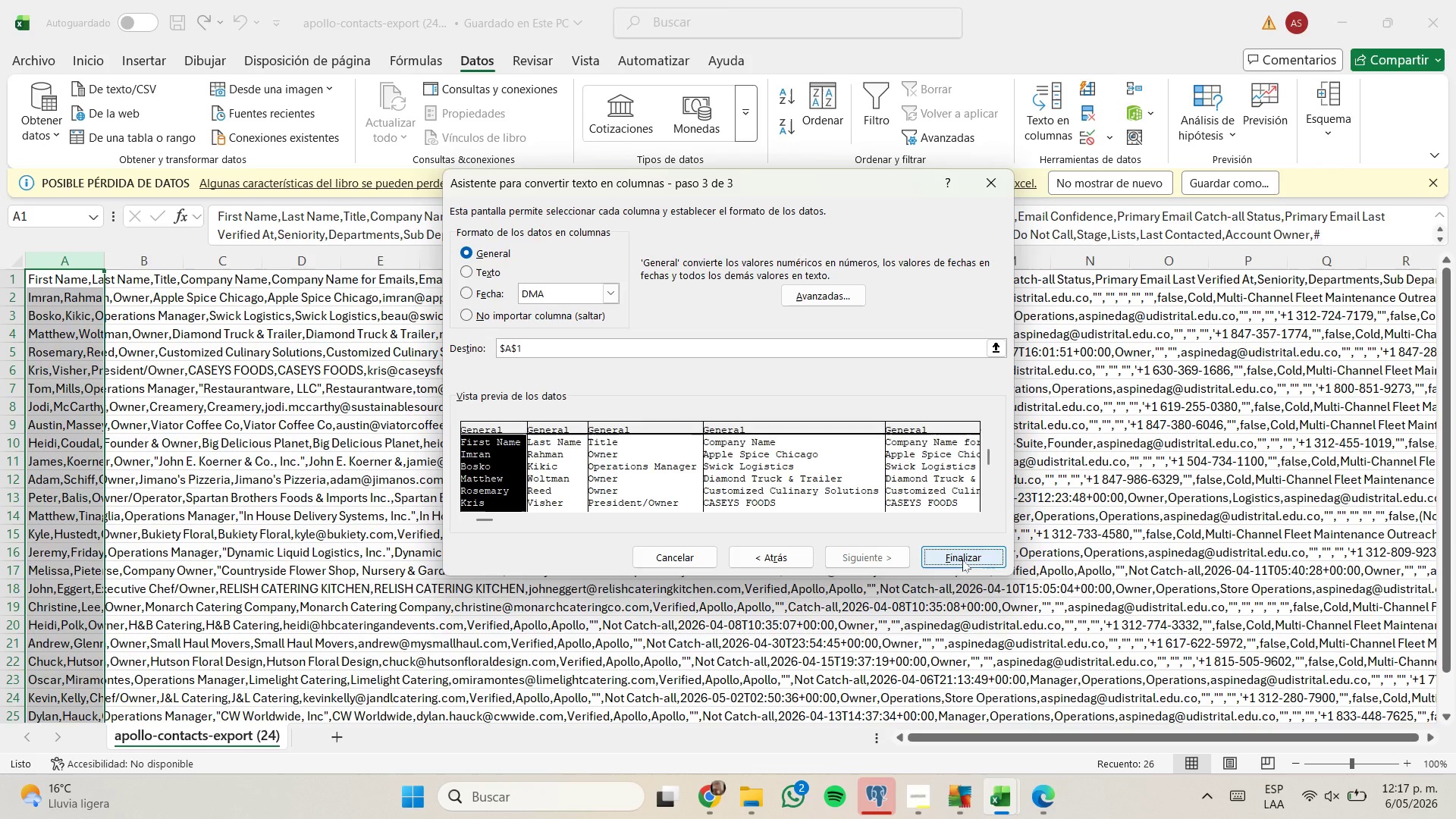 
left_click([962, 560])
 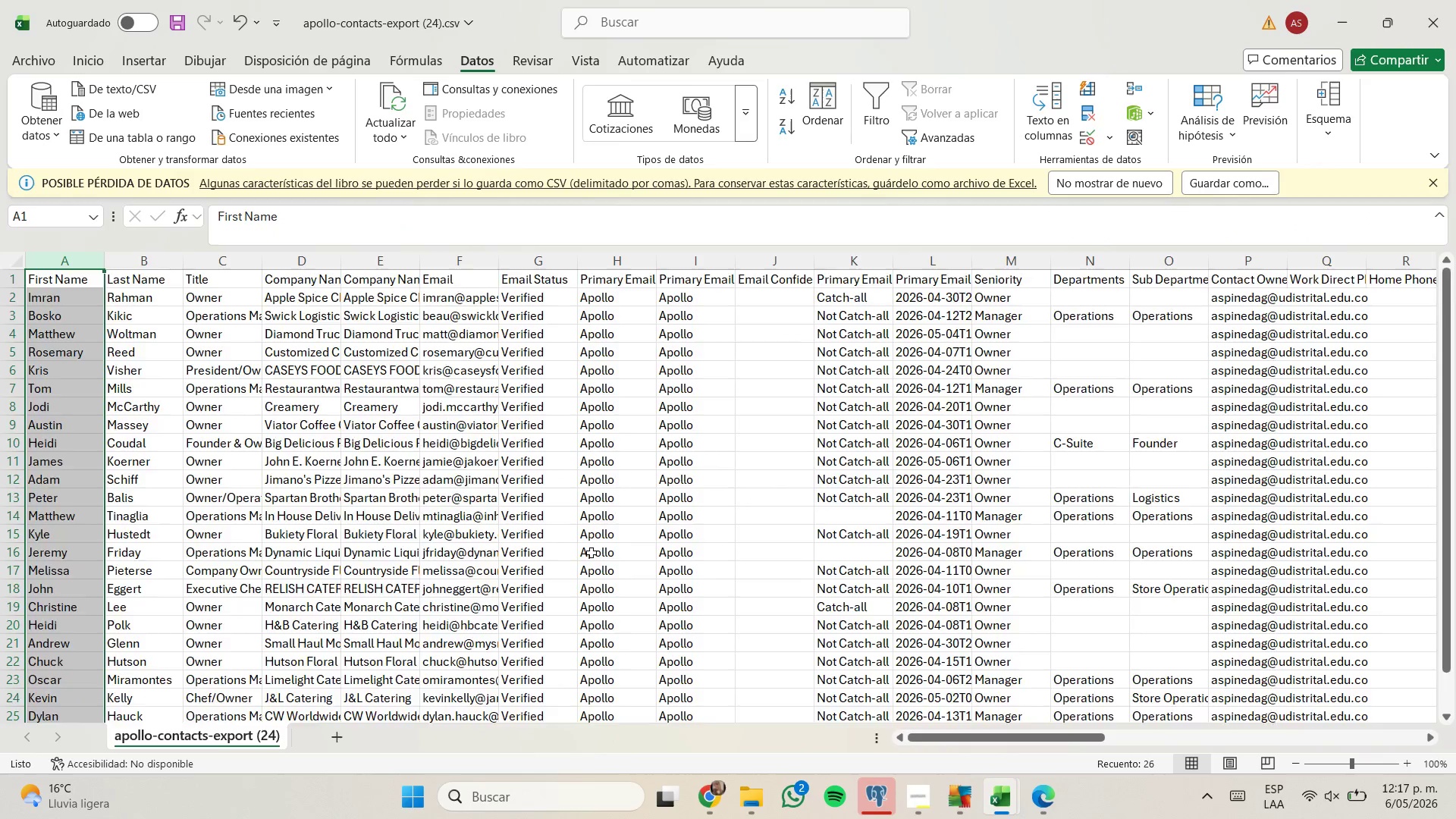 
scroll: coordinate [589, 558], scroll_direction: up, amount: 1.0
 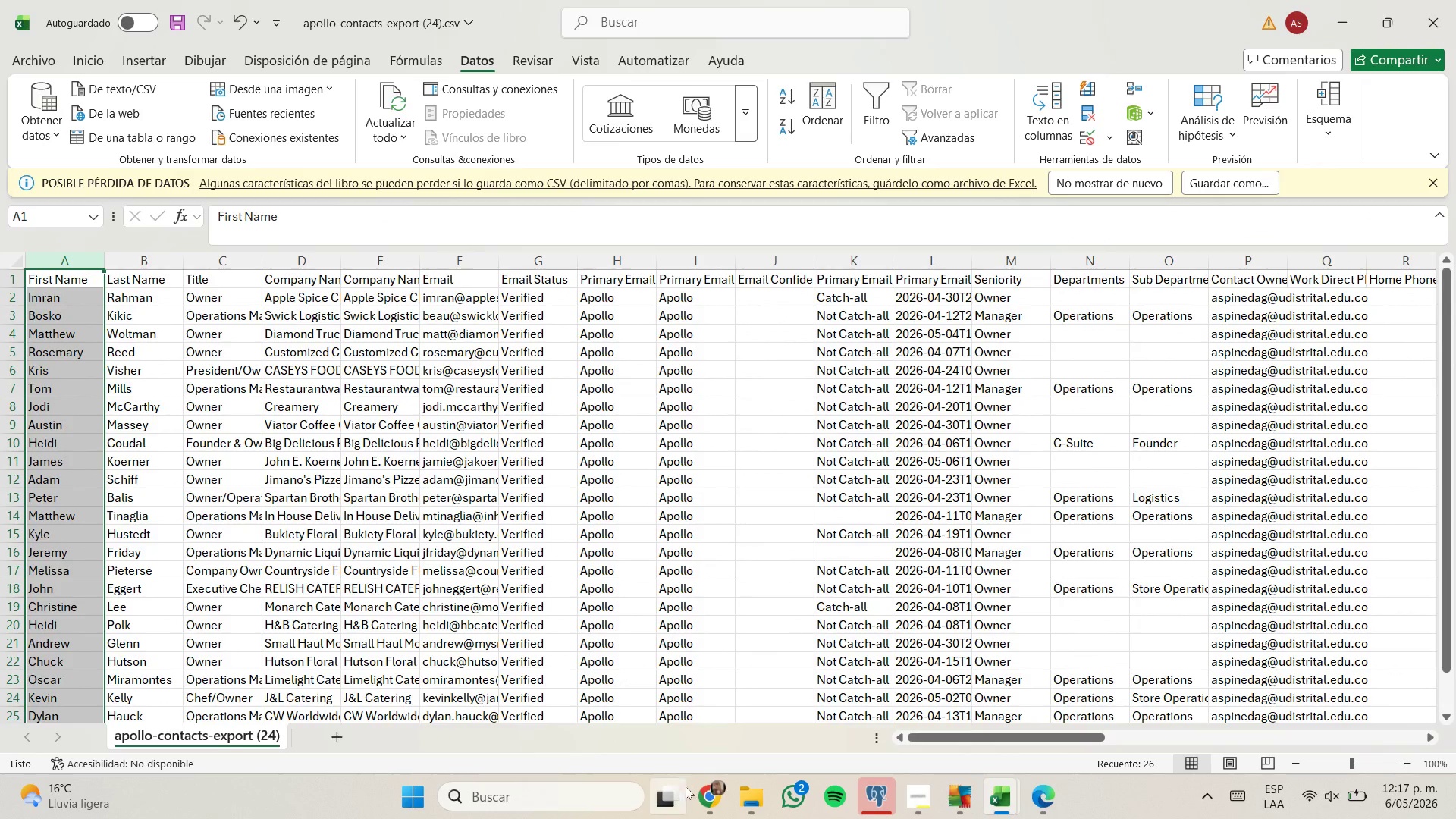 
left_click([703, 786])
 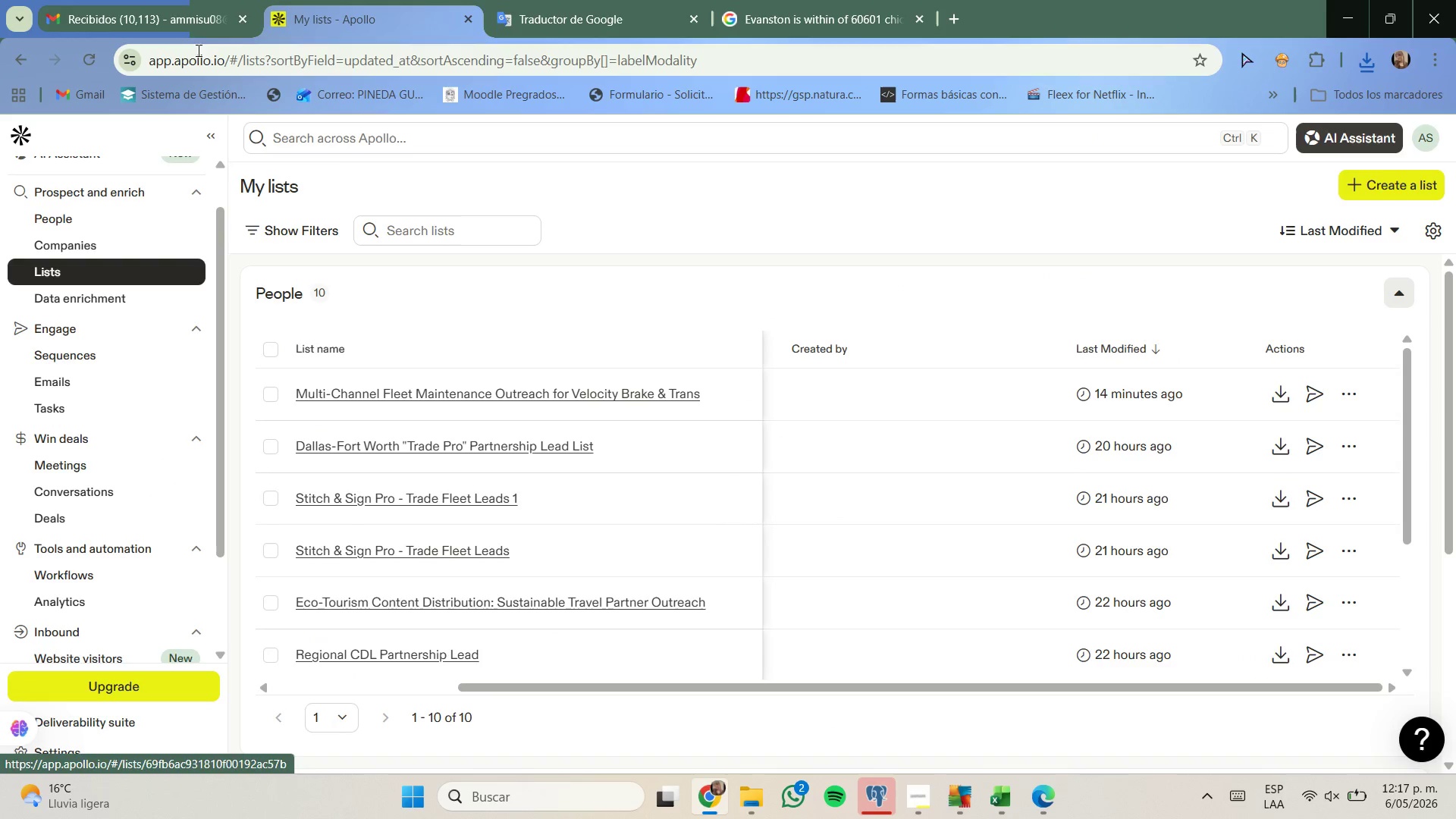 
left_click([607, 0])
 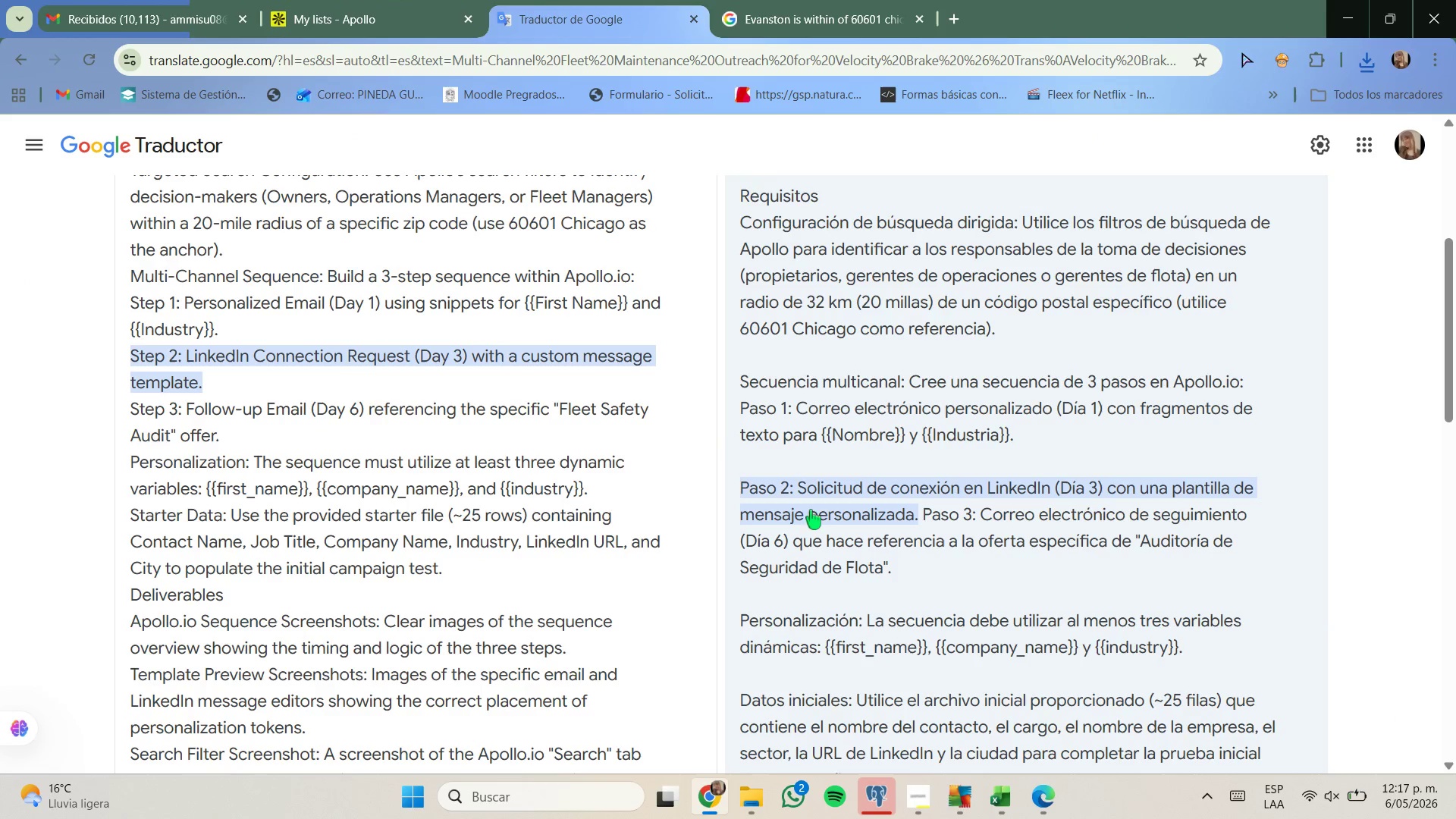 
scroll: coordinate [784, 470], scroll_direction: up, amount: 5.0
 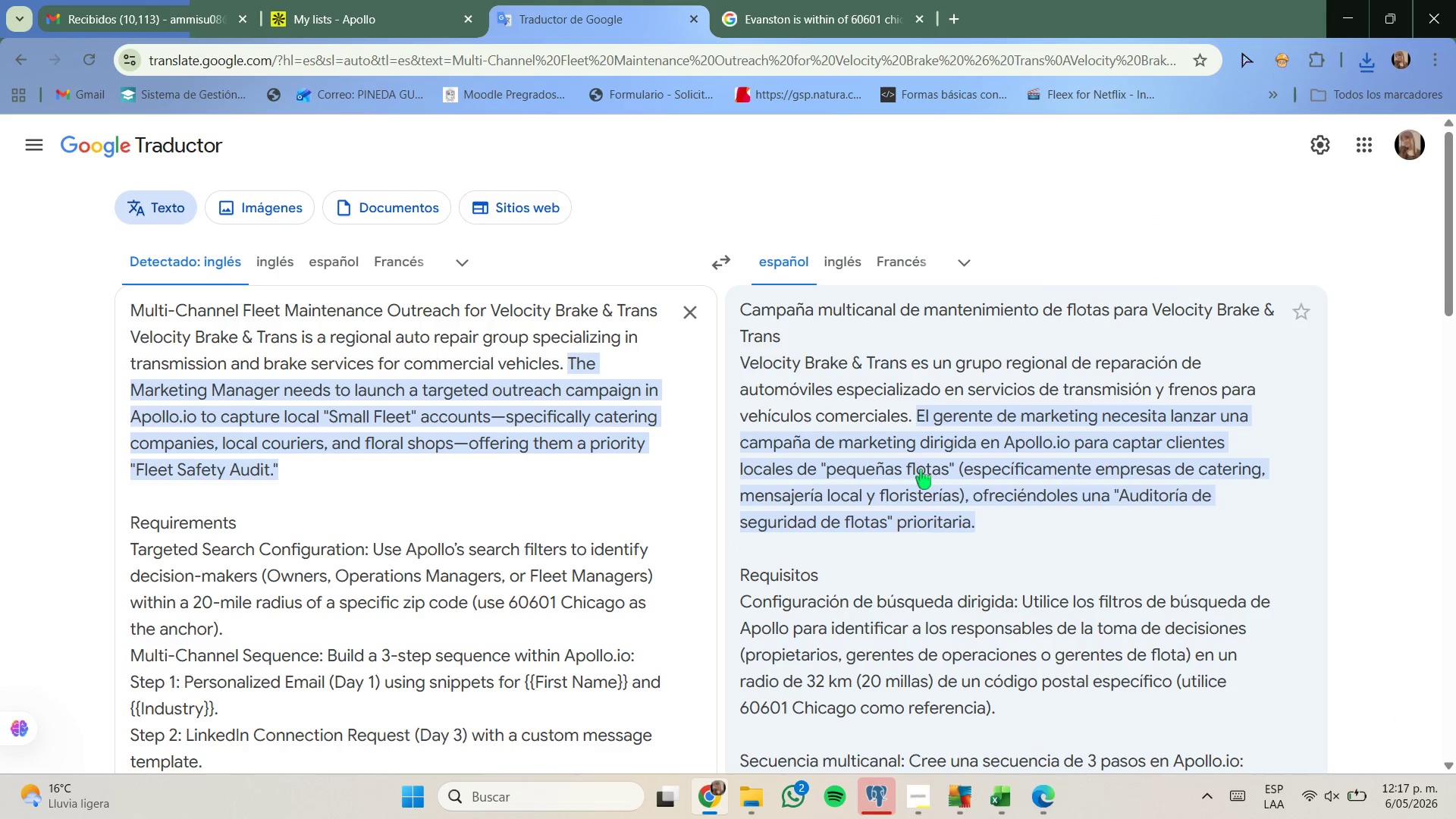 
scroll: coordinate [880, 529], scroll_direction: down, amount: 1.0
 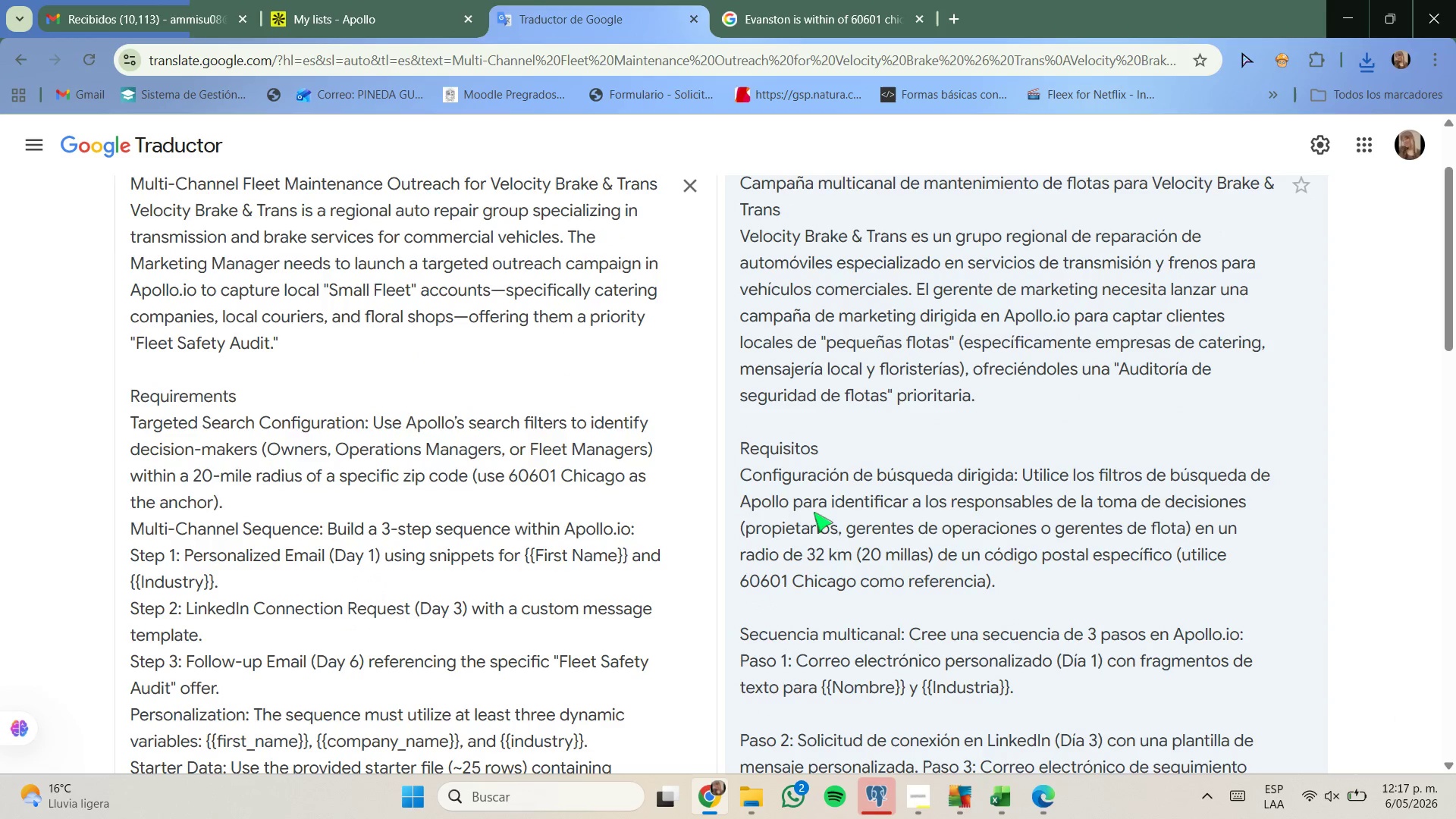 
left_click_drag(start_coordinate=[799, 499], to_coordinate=[989, 615])
 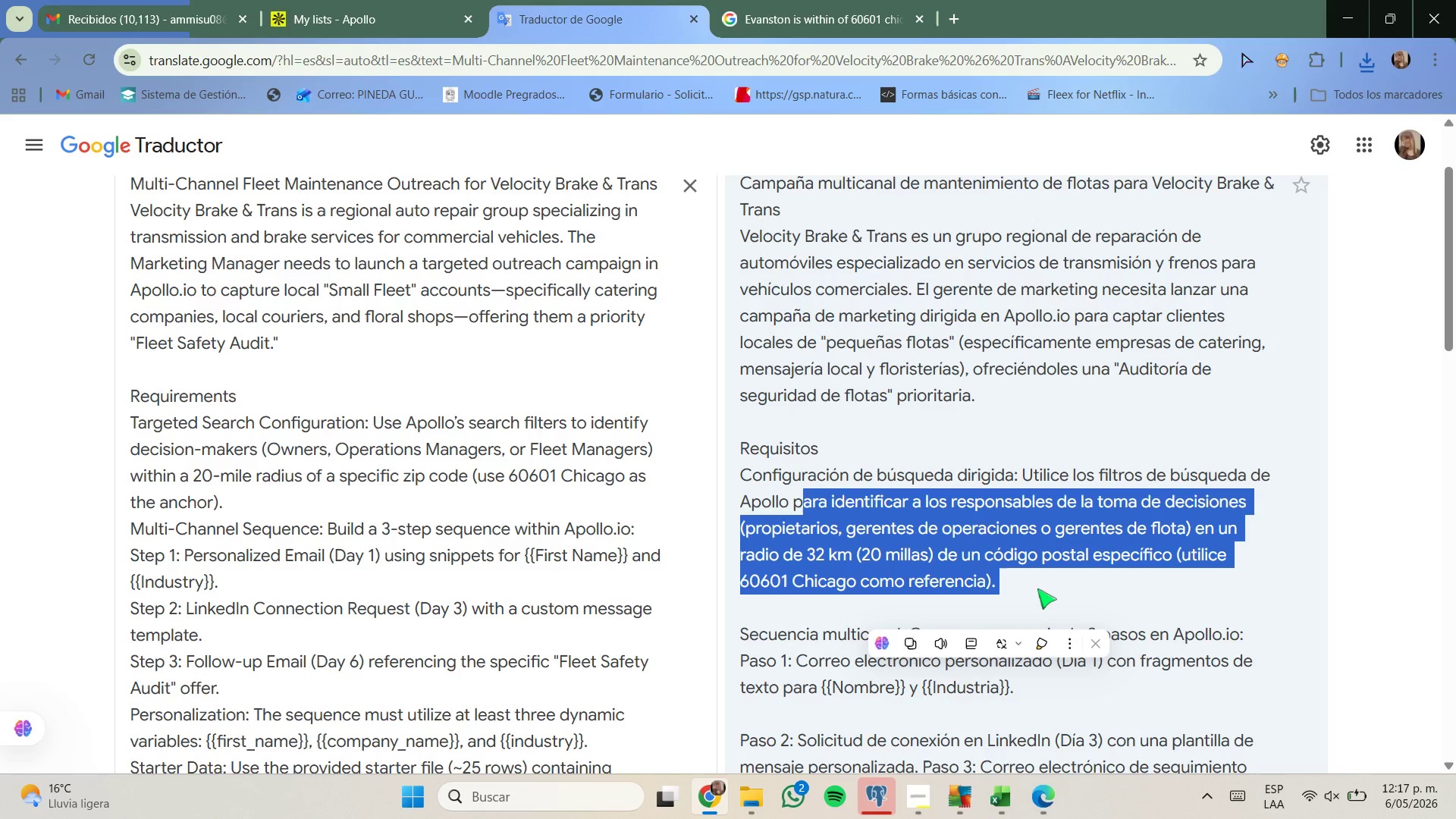 
left_click([1040, 588])
 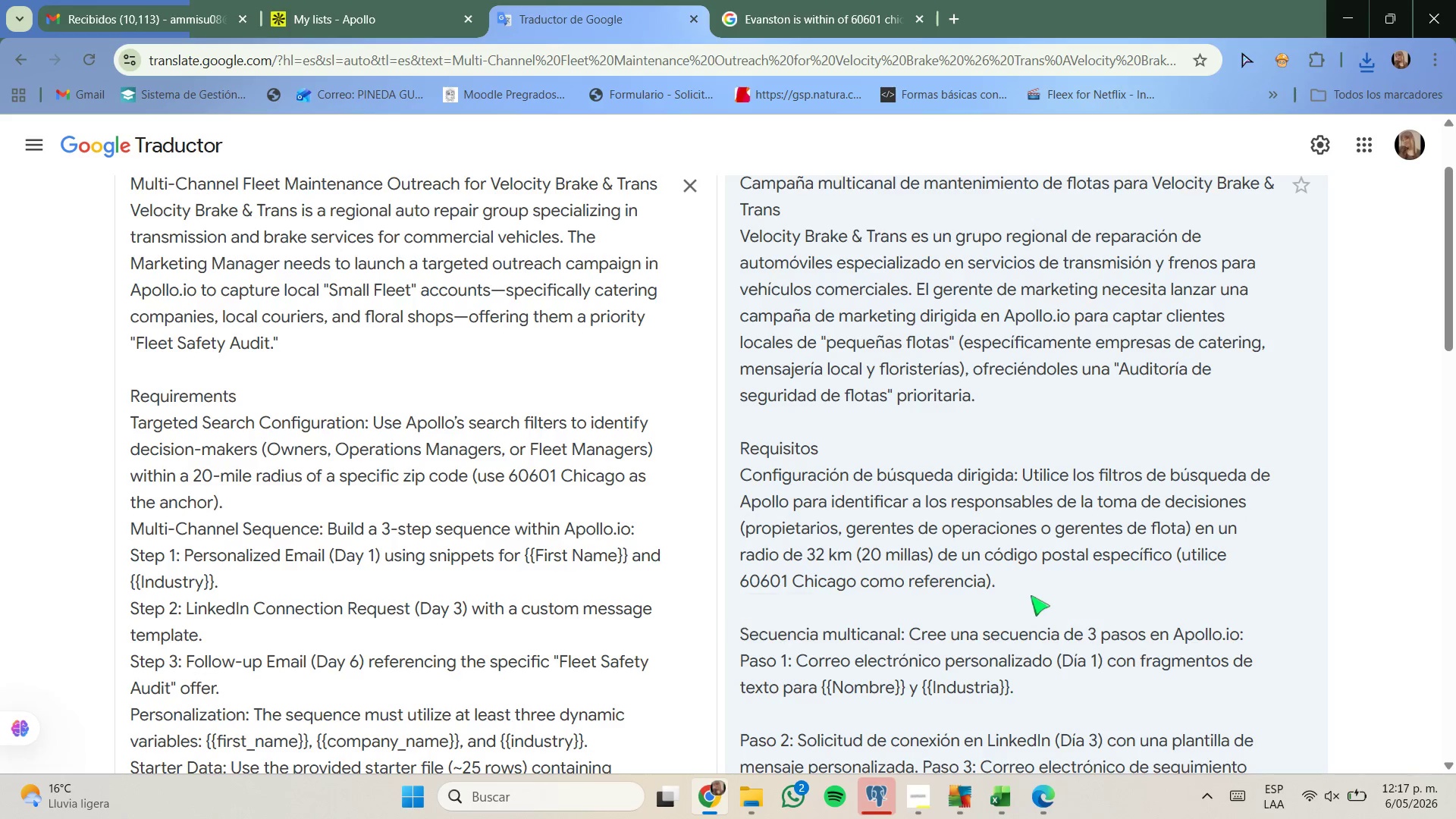 
scroll: coordinate [923, 661], scroll_direction: down, amount: 3.0
 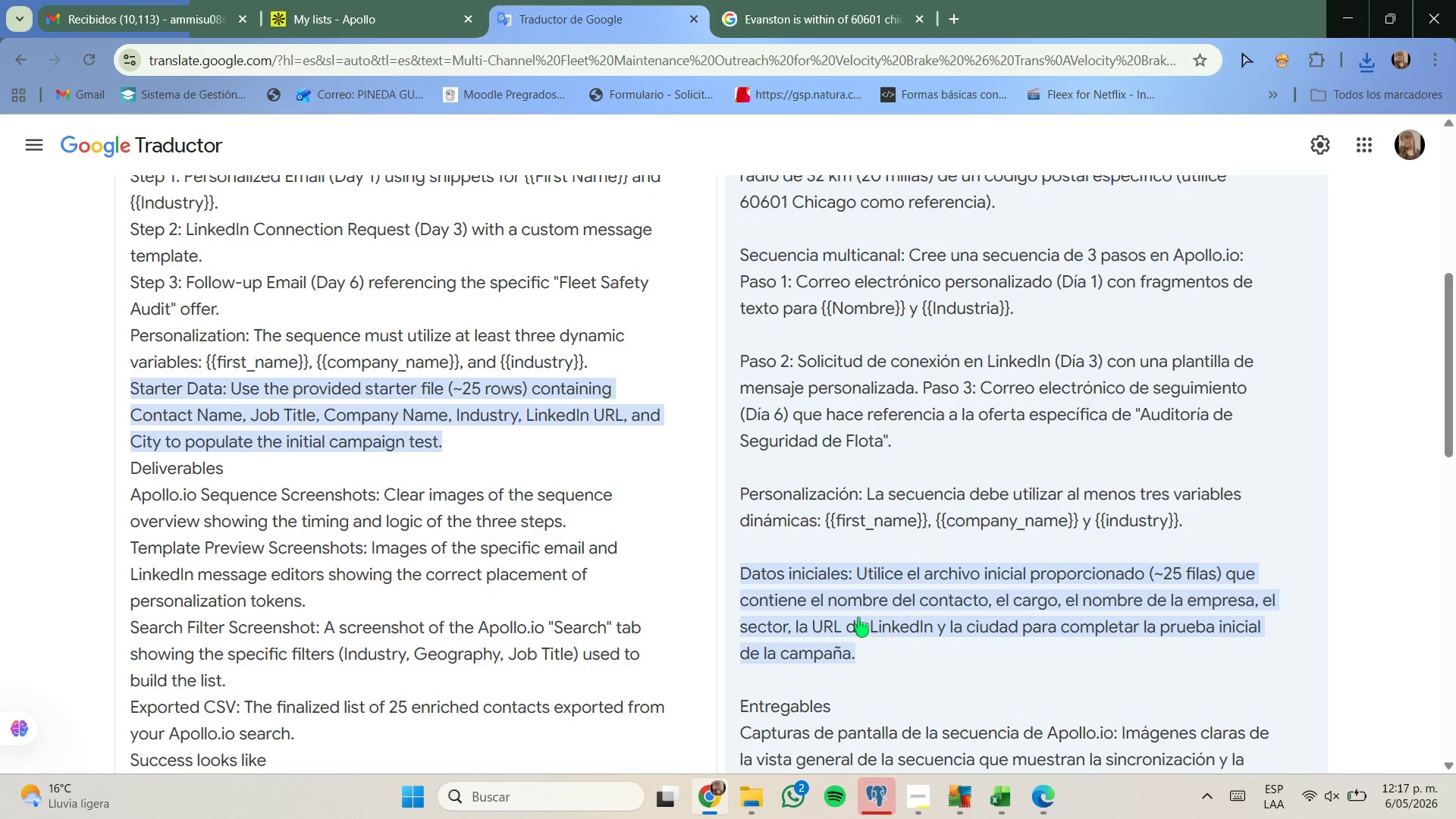 
left_click_drag(start_coordinate=[857, 613], to_coordinate=[921, 637])
 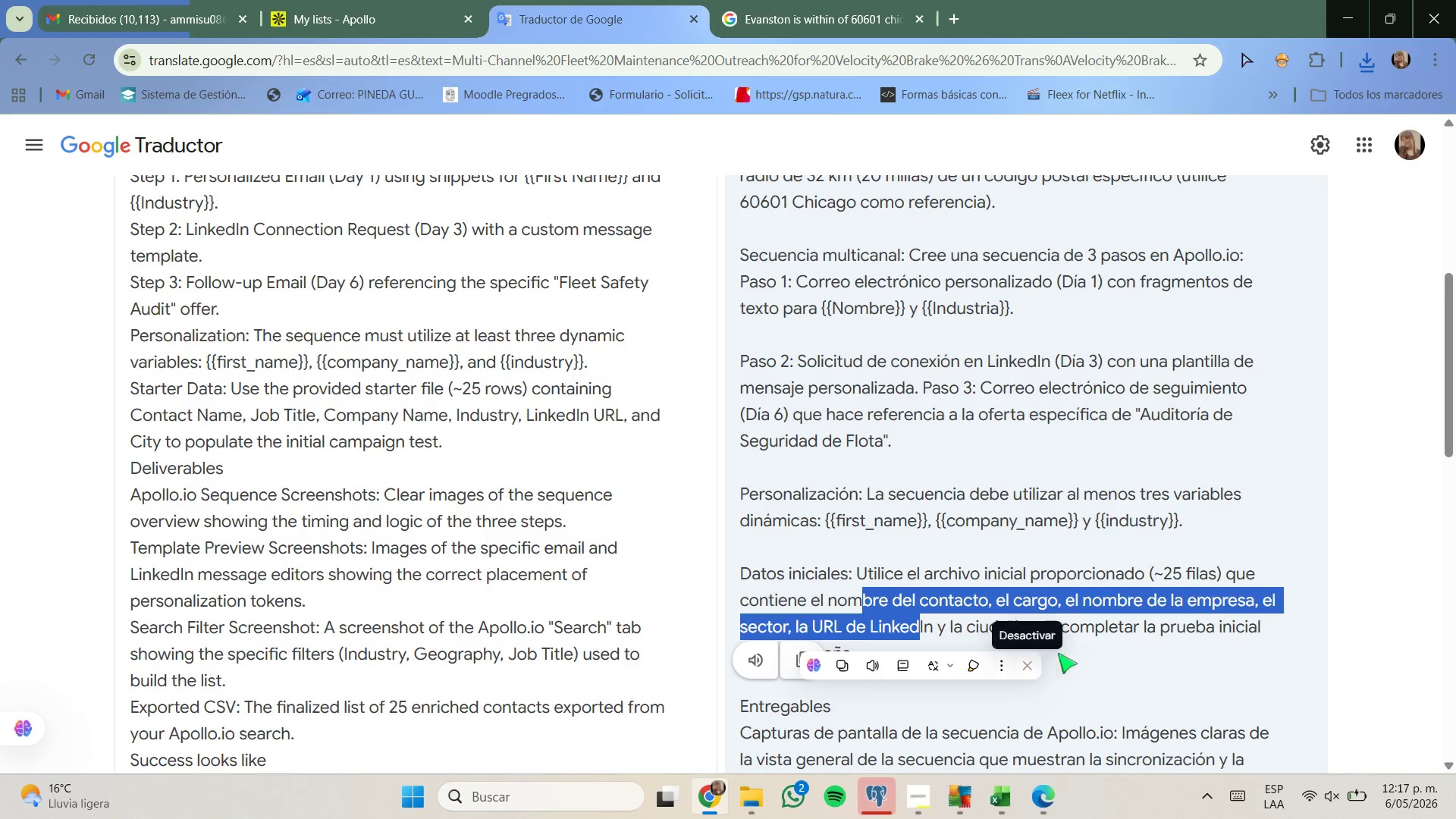 
left_click([1070, 651])
 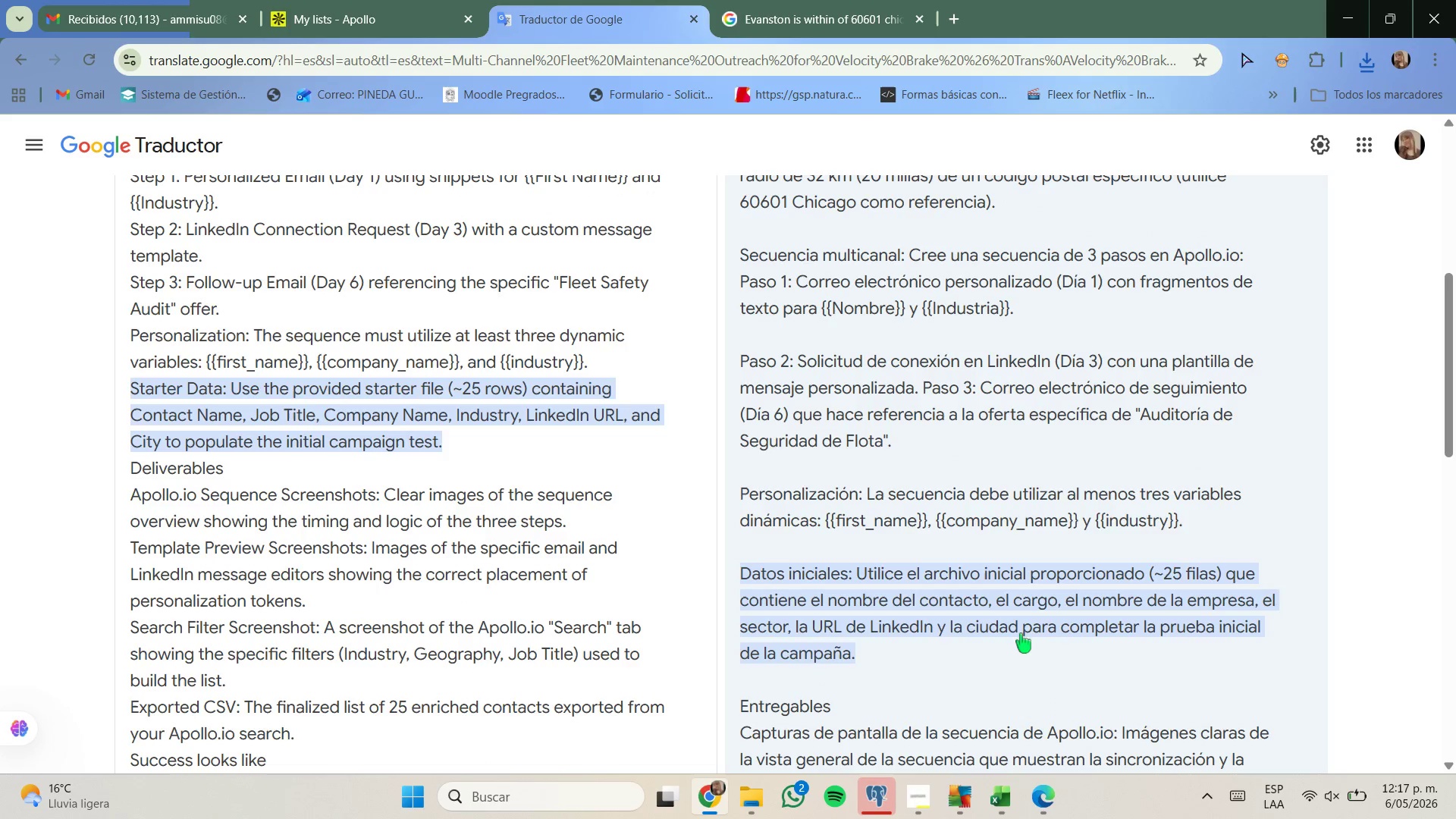 
scroll: coordinate [827, 655], scroll_direction: down, amount: 3.0
 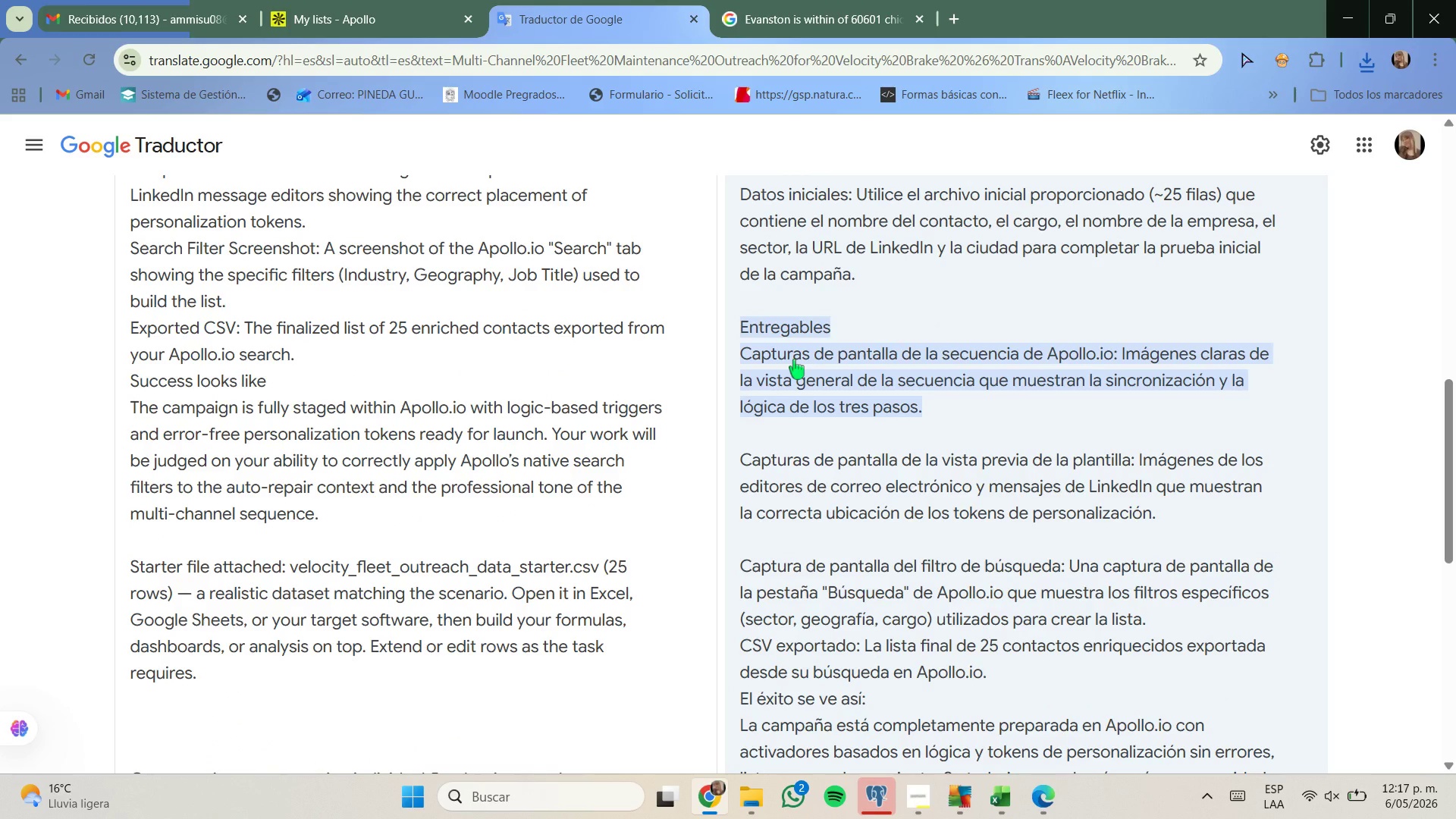 
left_click_drag(start_coordinate=[794, 359], to_coordinate=[924, 422])
 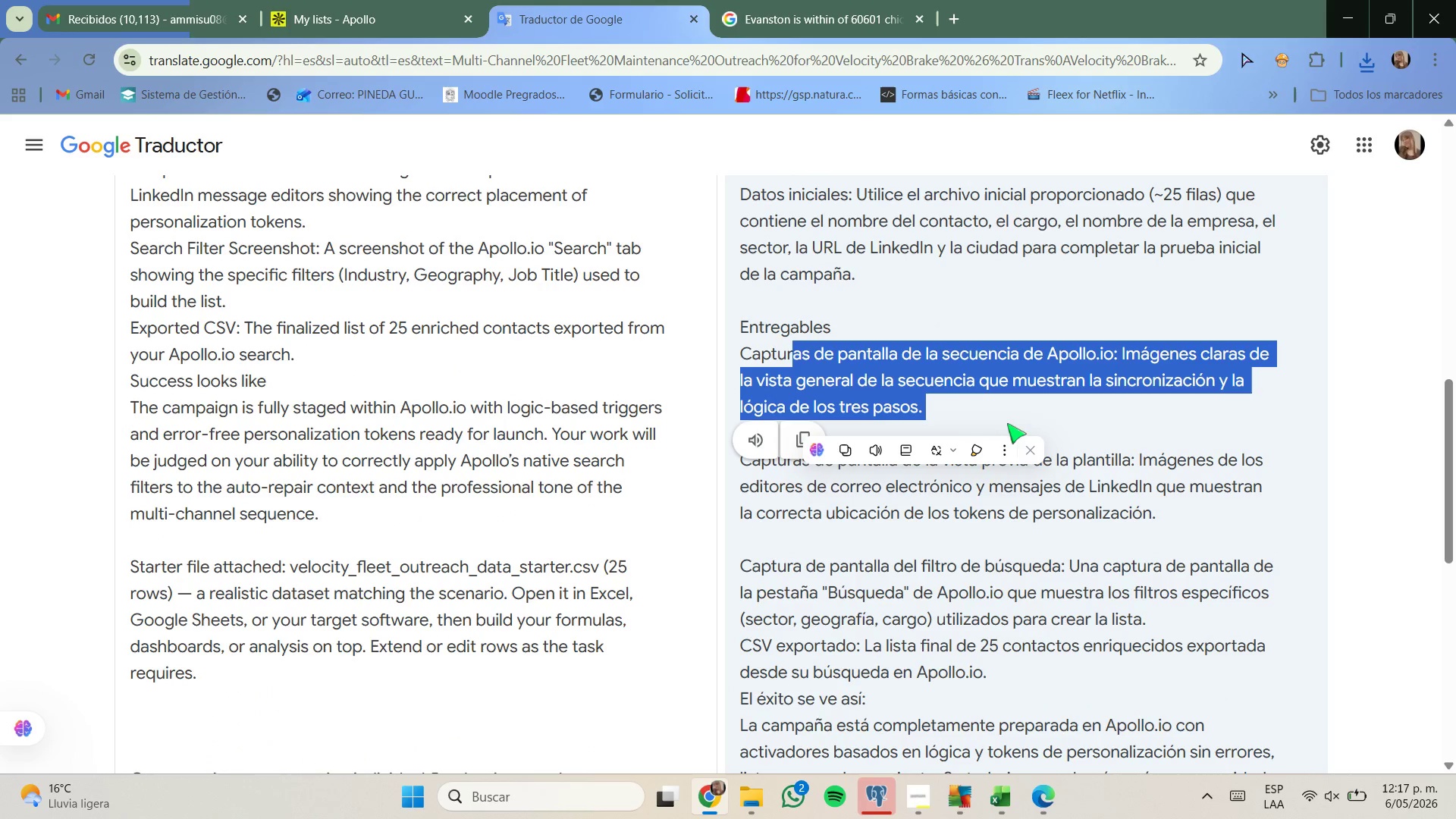 
left_click([1015, 419])
 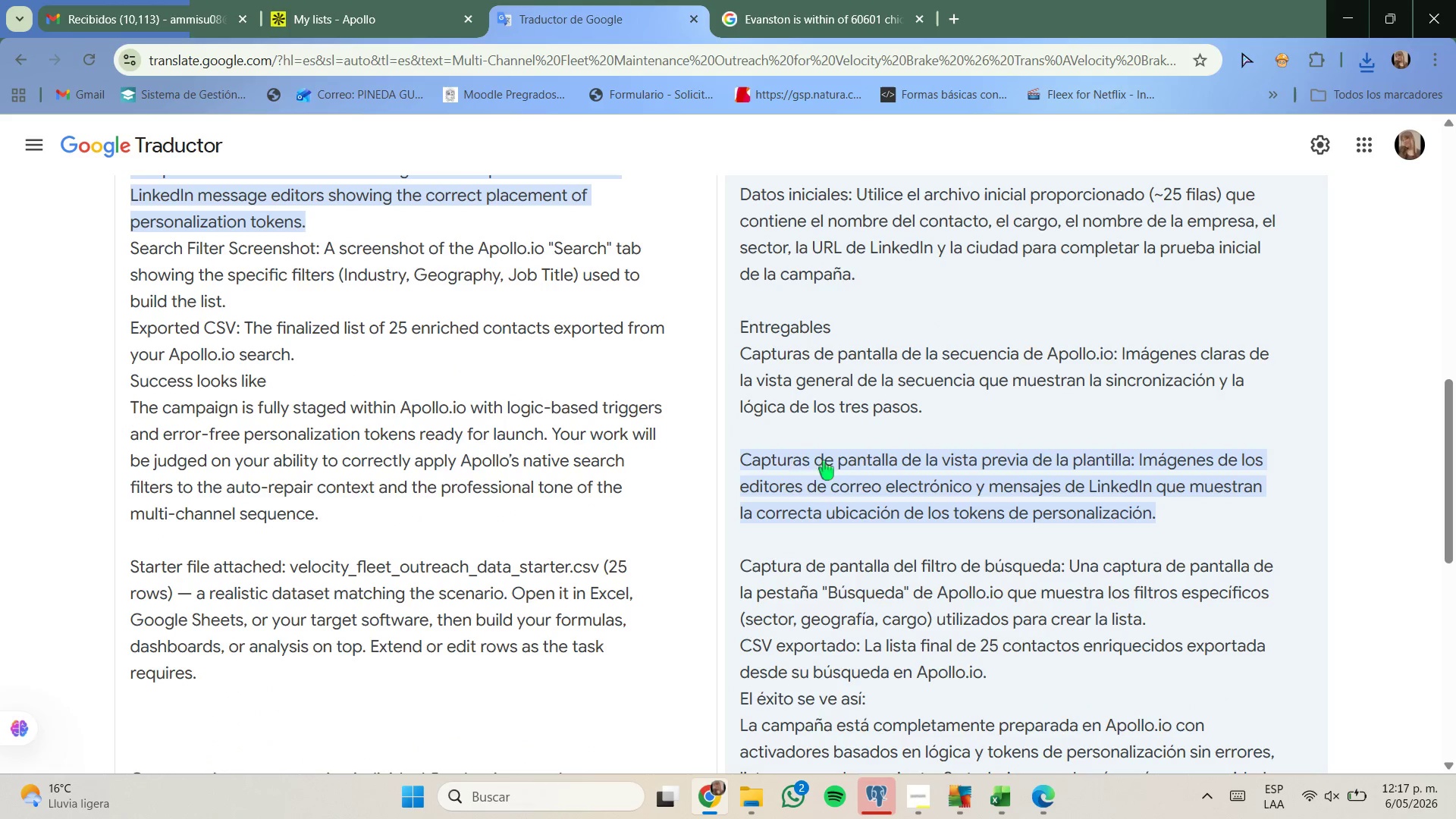 
left_click_drag(start_coordinate=[795, 457], to_coordinate=[1037, 499])
 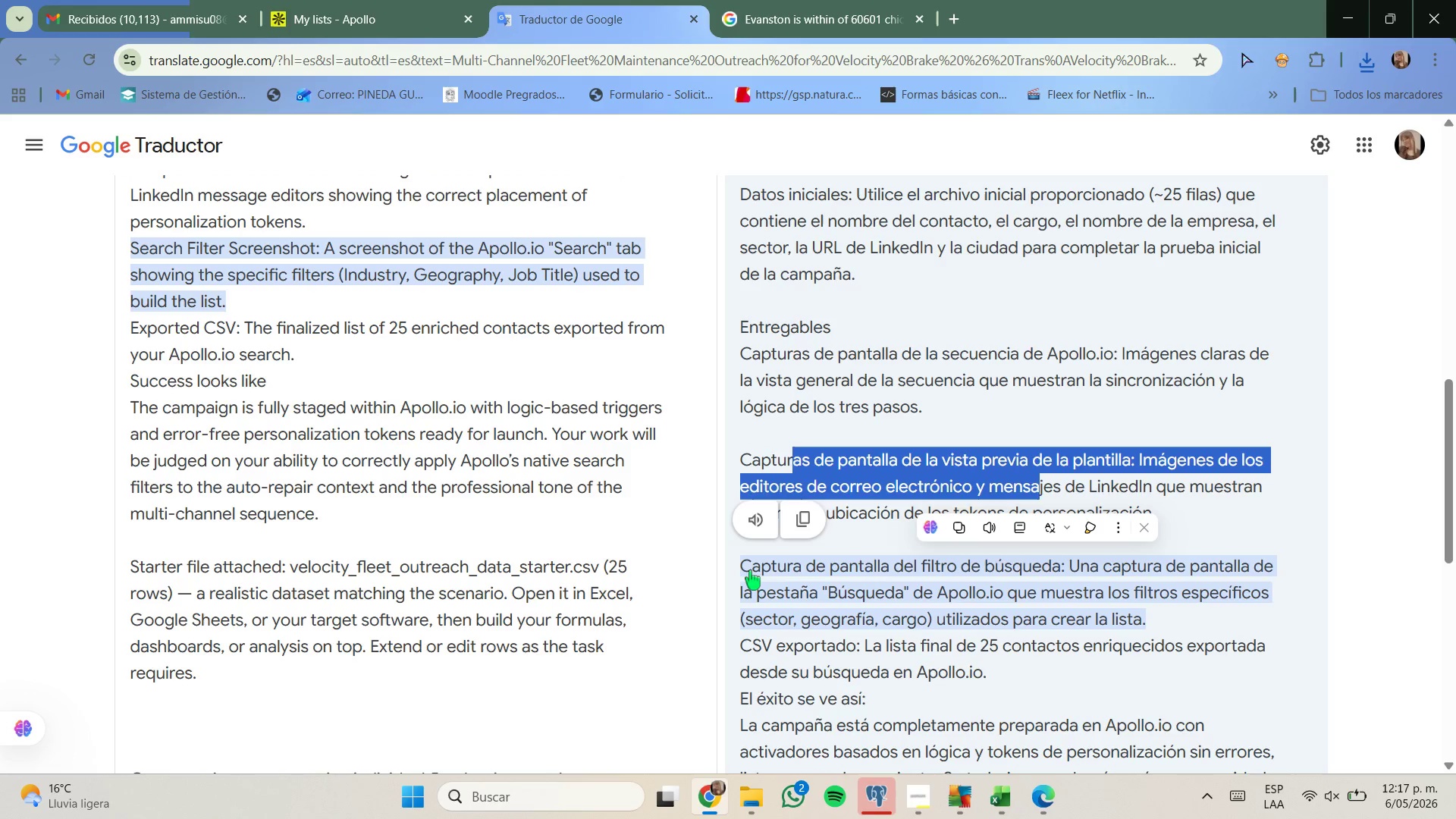 
left_click_drag(start_coordinate=[749, 568], to_coordinate=[965, 626])
 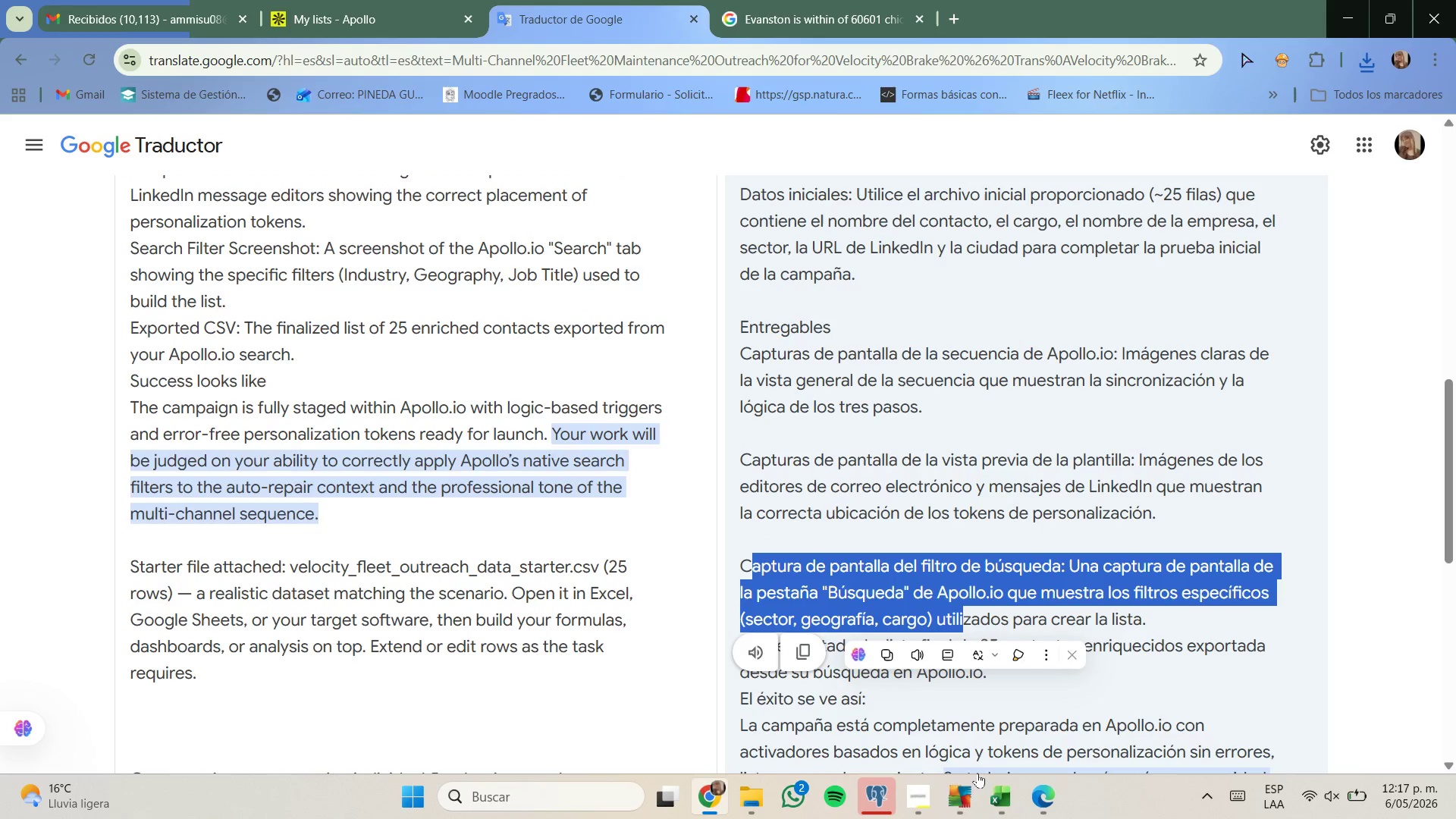 